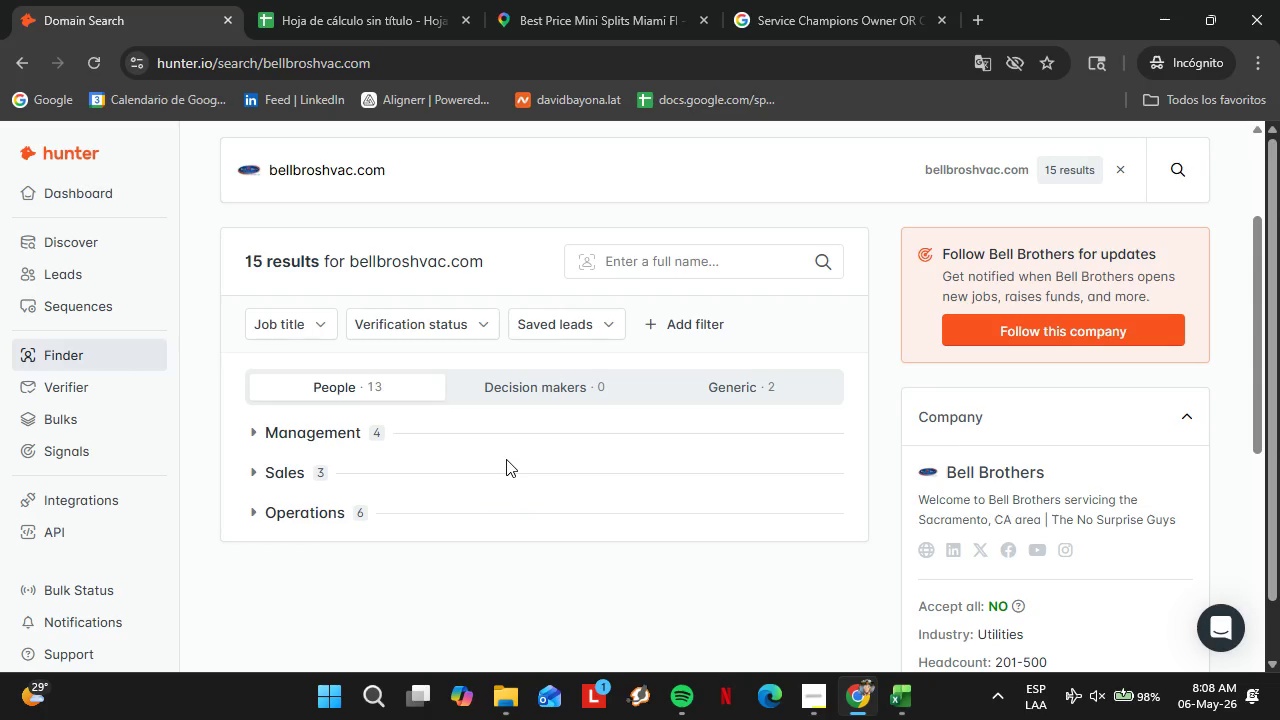 
scroll: coordinate [478, 420], scroll_direction: up, amount: 2.0
 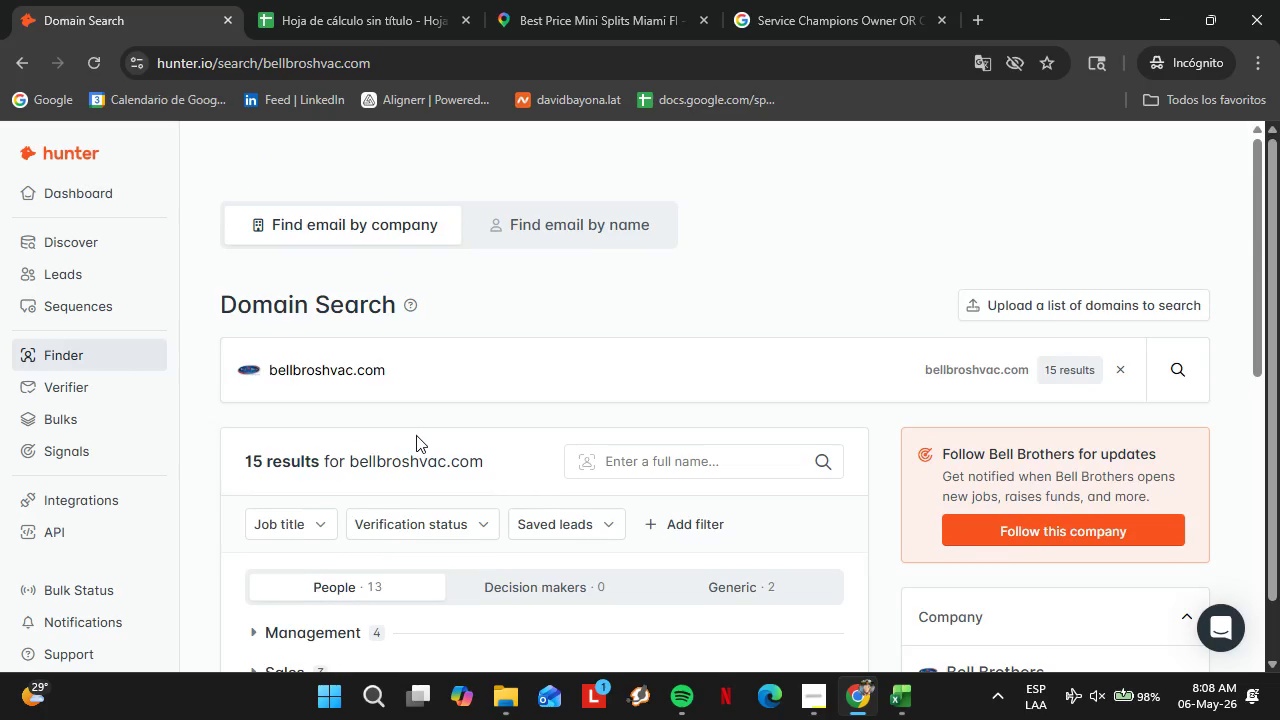 
scroll: coordinate [416, 435], scroll_direction: down, amount: 3.0
 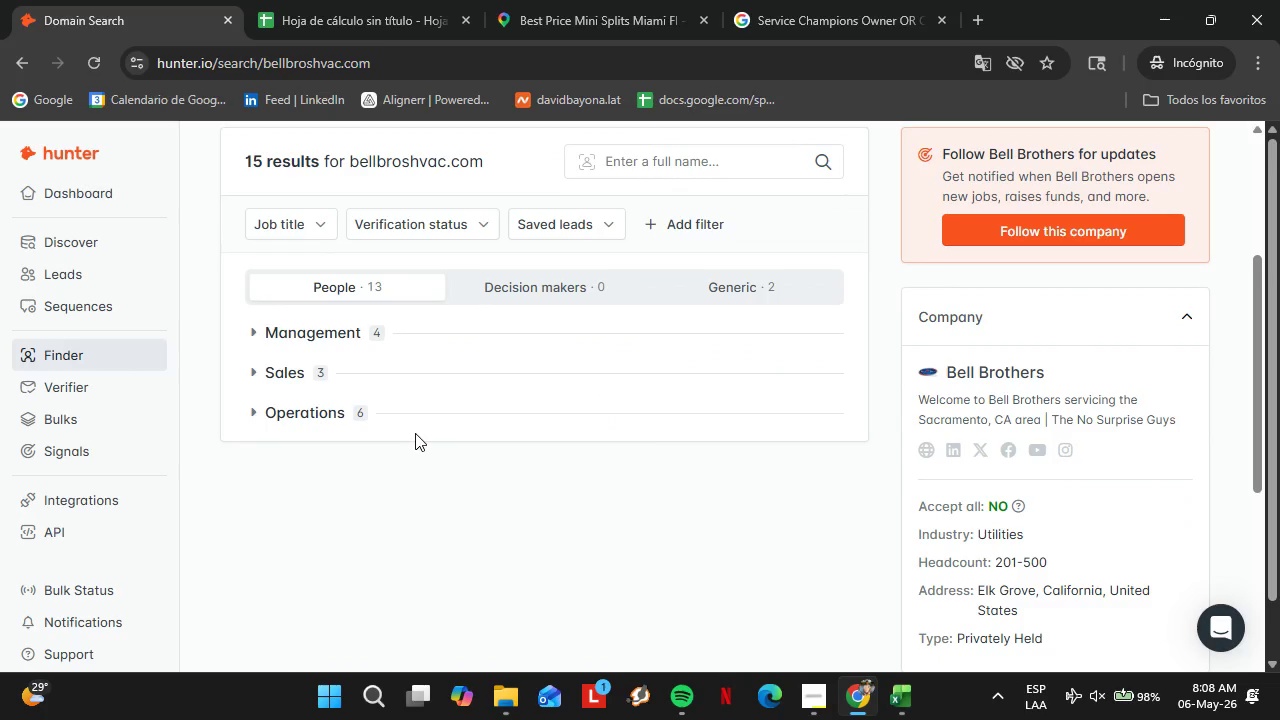 
left_click([305, 408])
 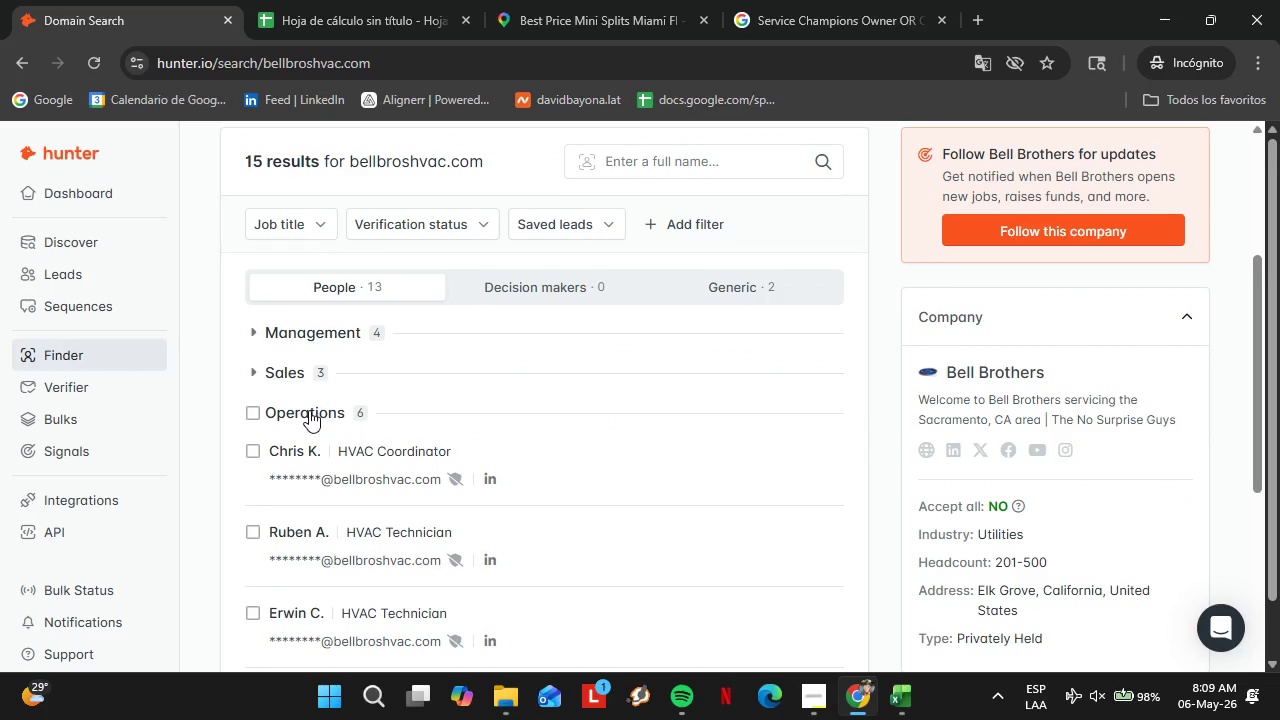 
left_click([309, 410])
 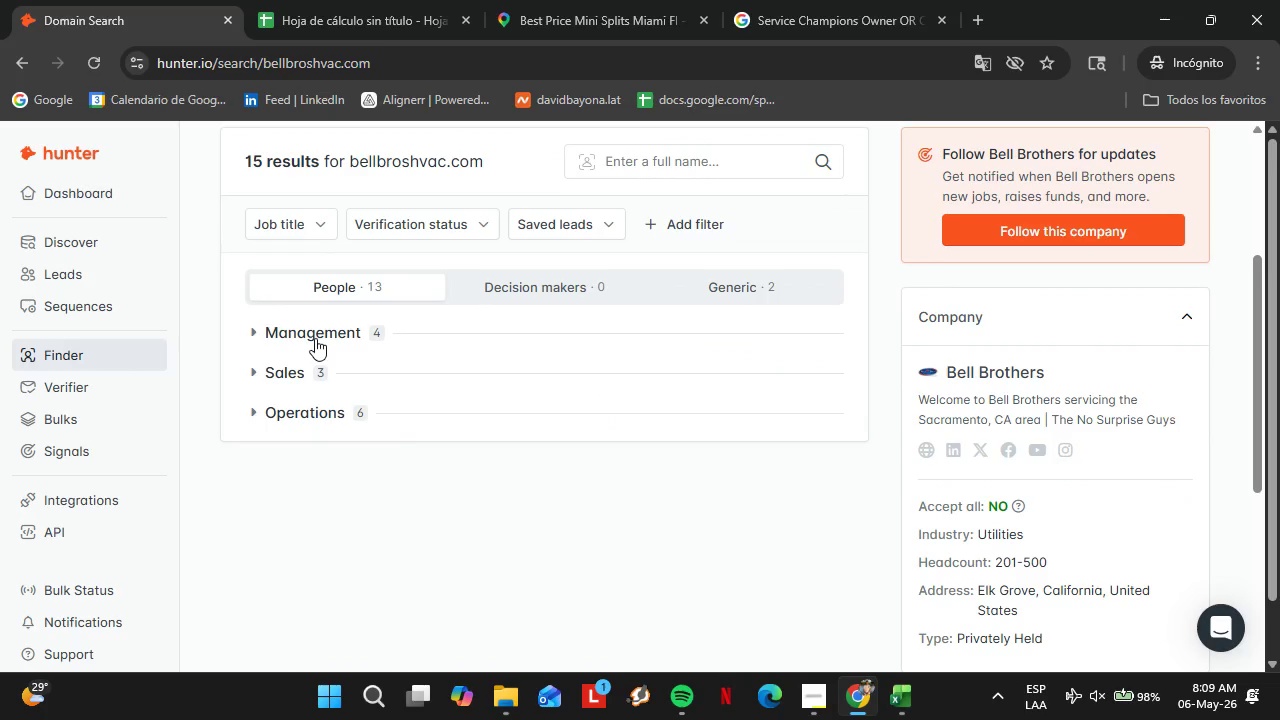 
left_click([315, 338])
 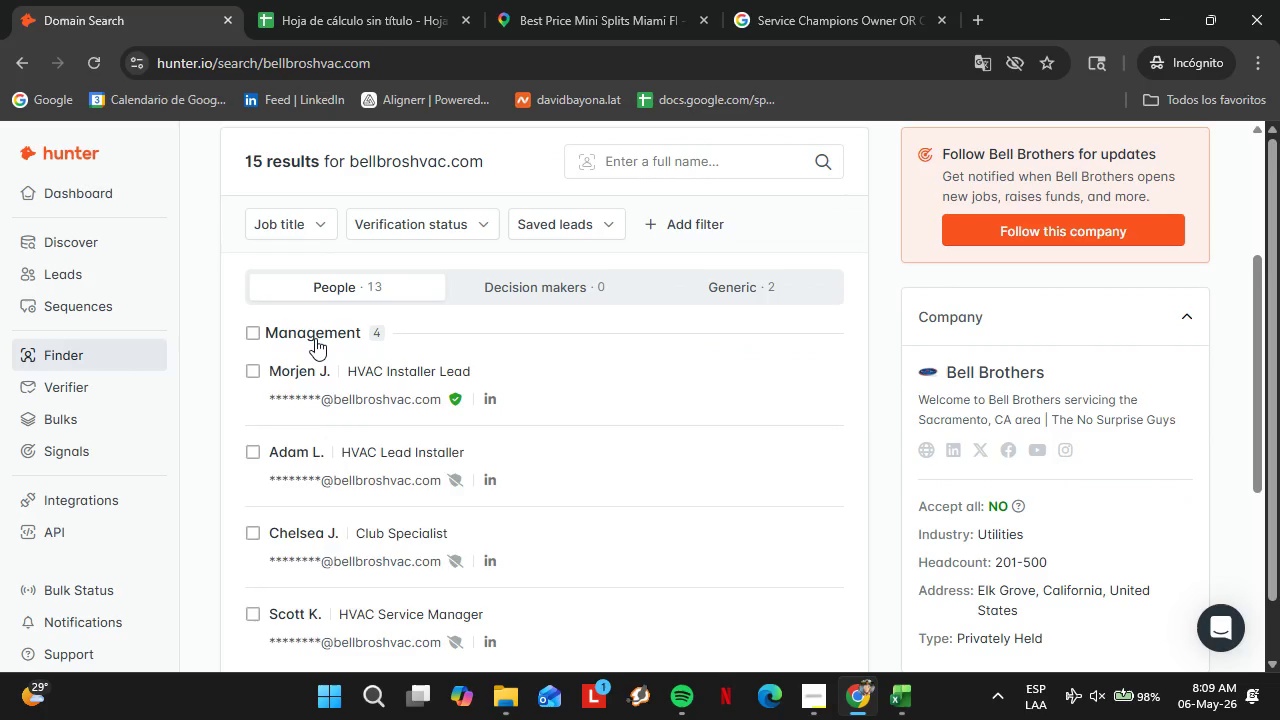 
left_click([315, 338])
 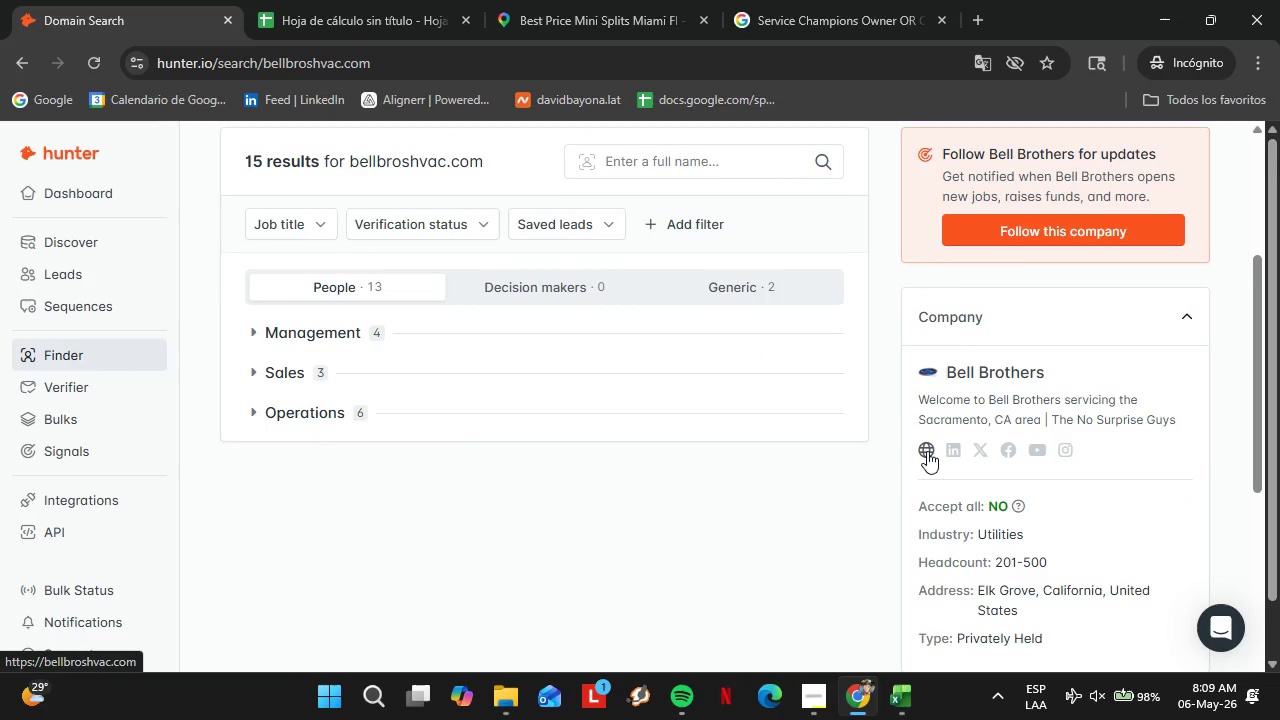 
left_click([927, 451])
 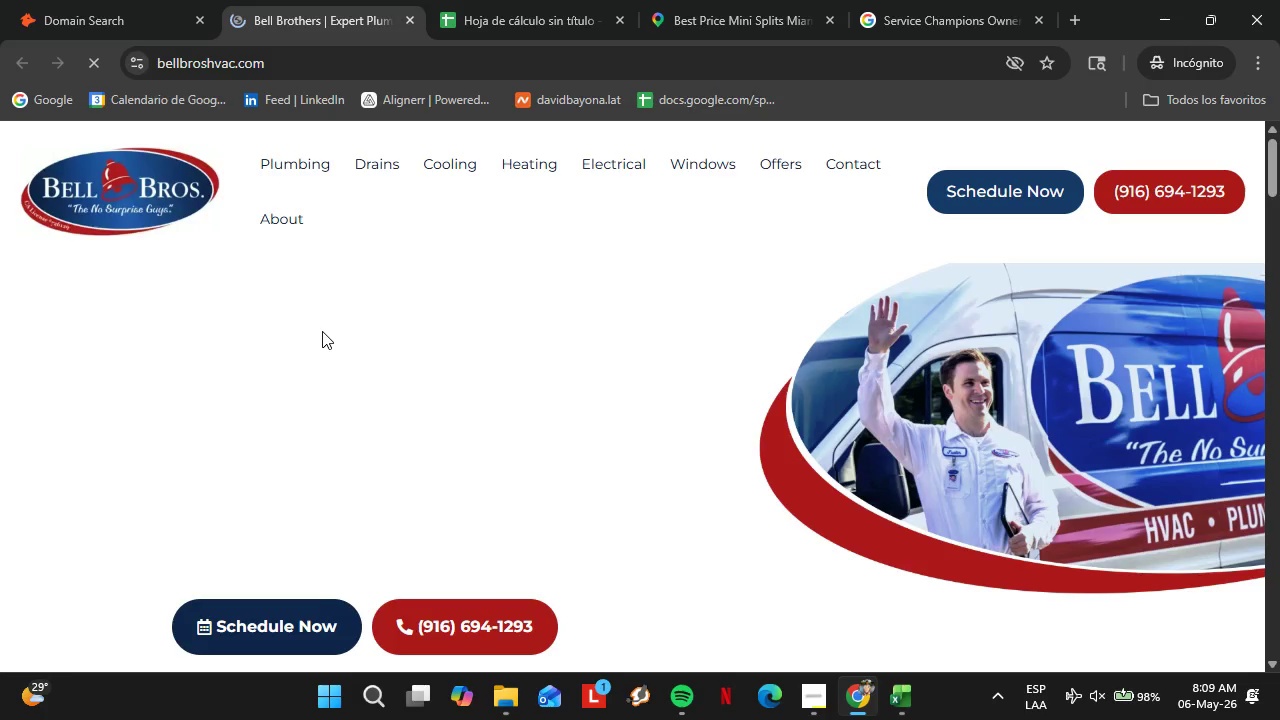 
left_click([1037, 114])
 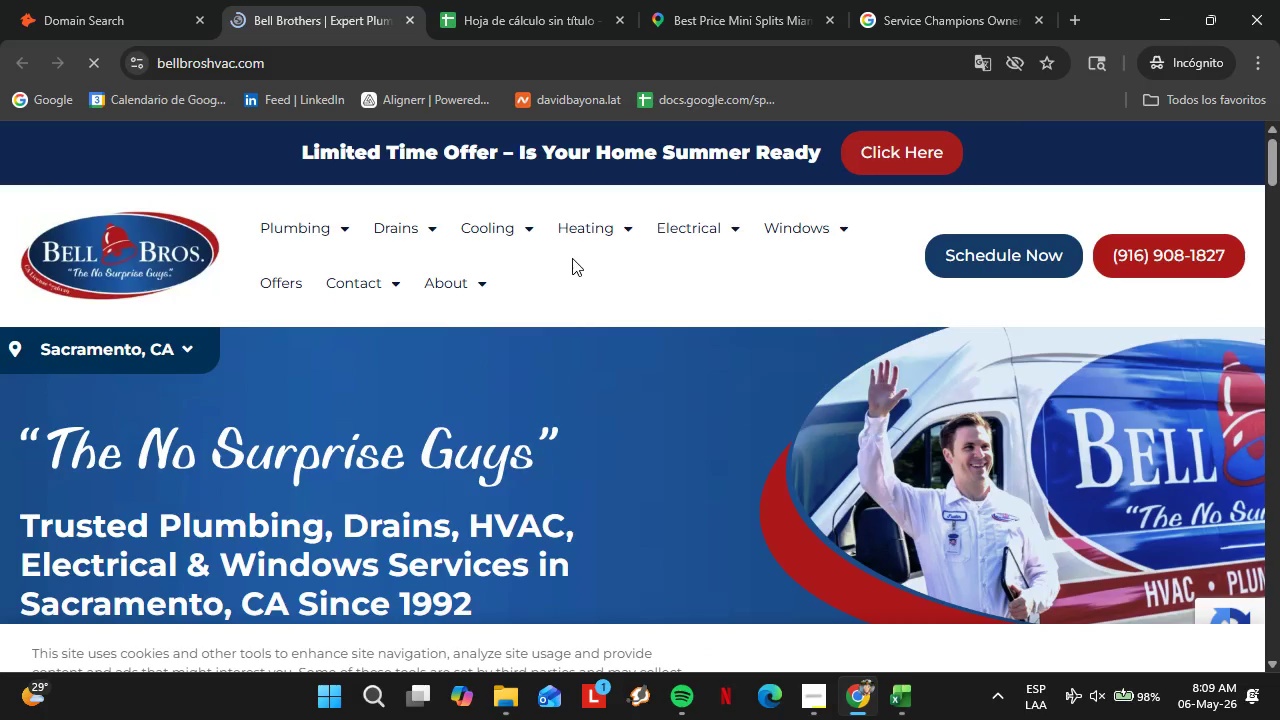 
wait(6.53)
 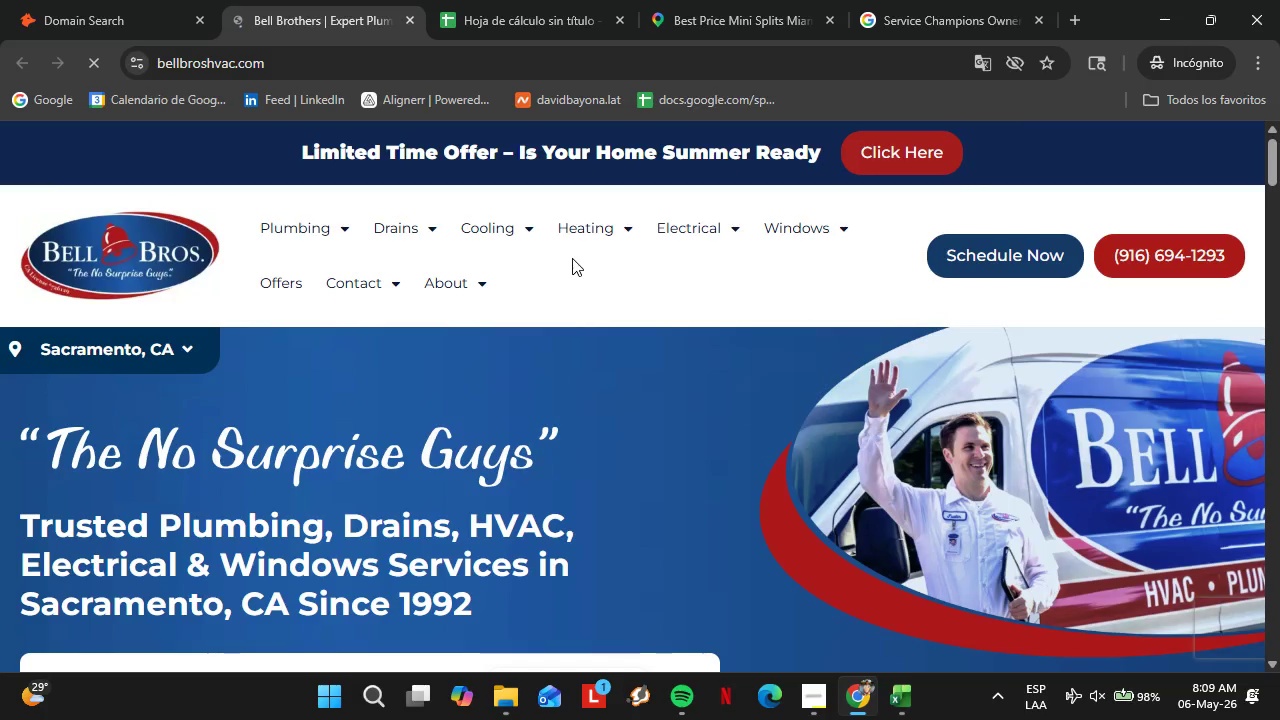 
left_click([461, 279])
 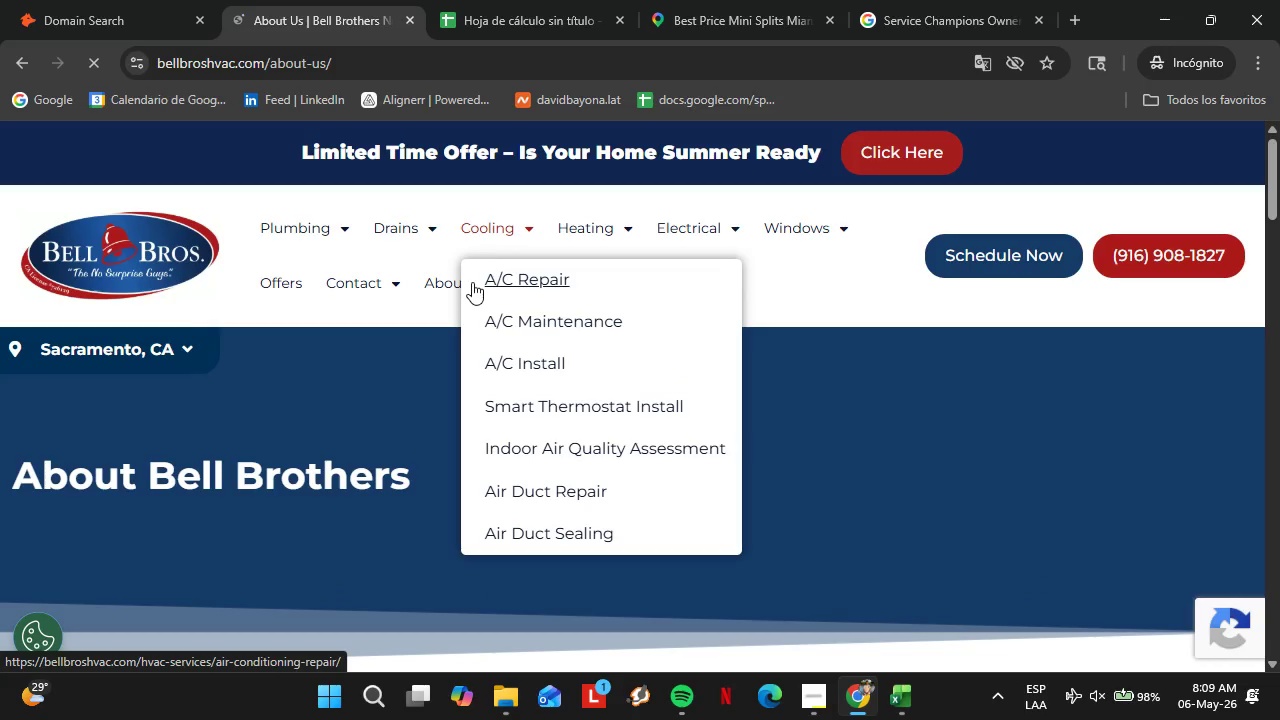 
wait(7.56)
 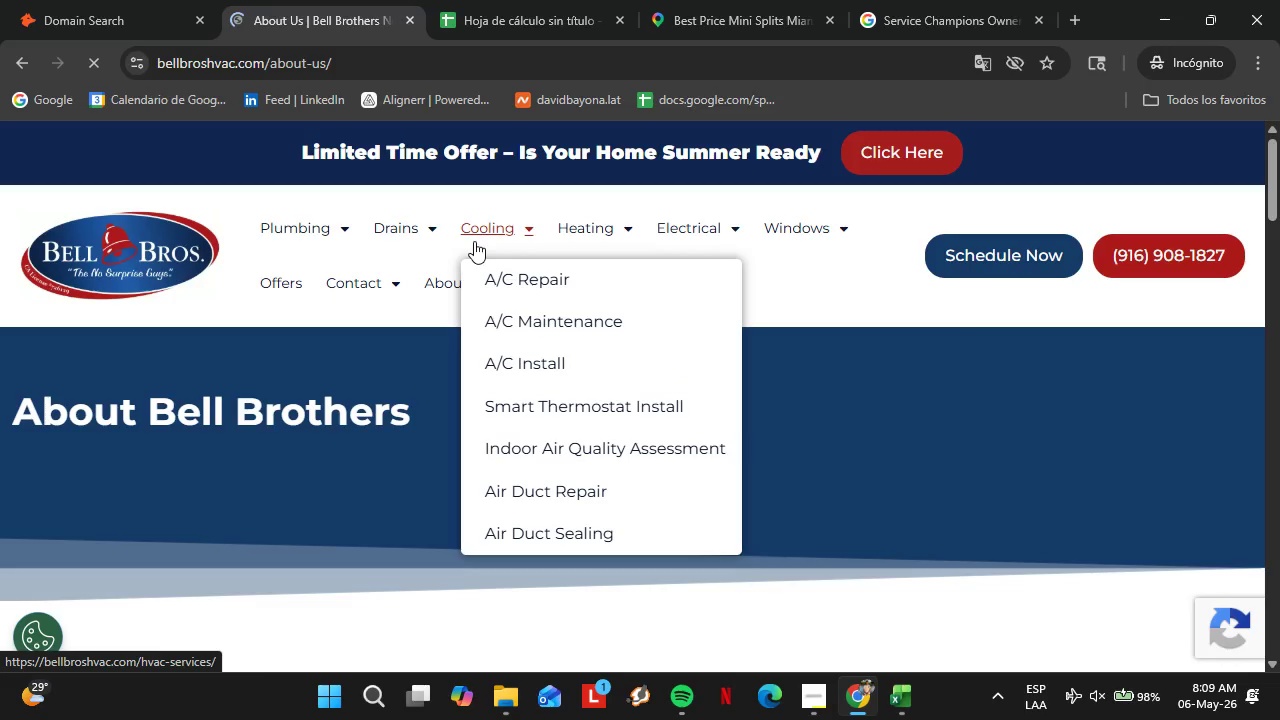 
scroll: coordinate [409, 484], scroll_direction: down, amount: 4.0
 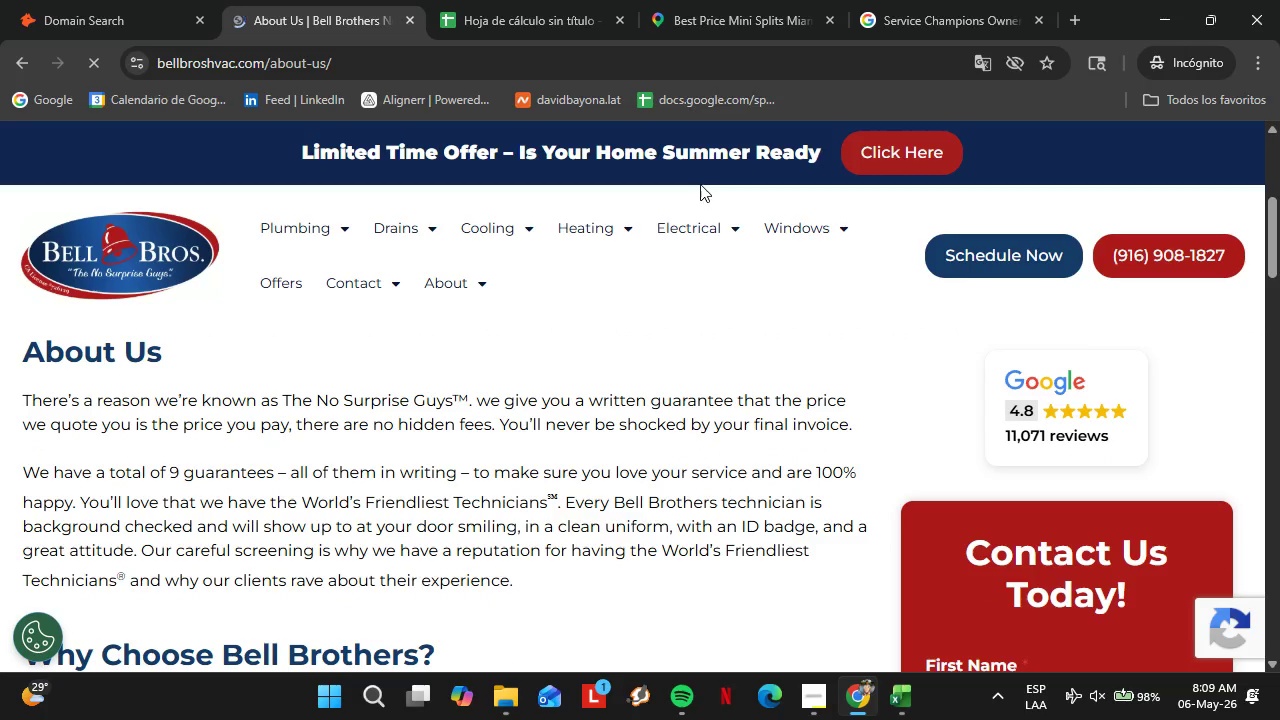 
wait(13.1)
 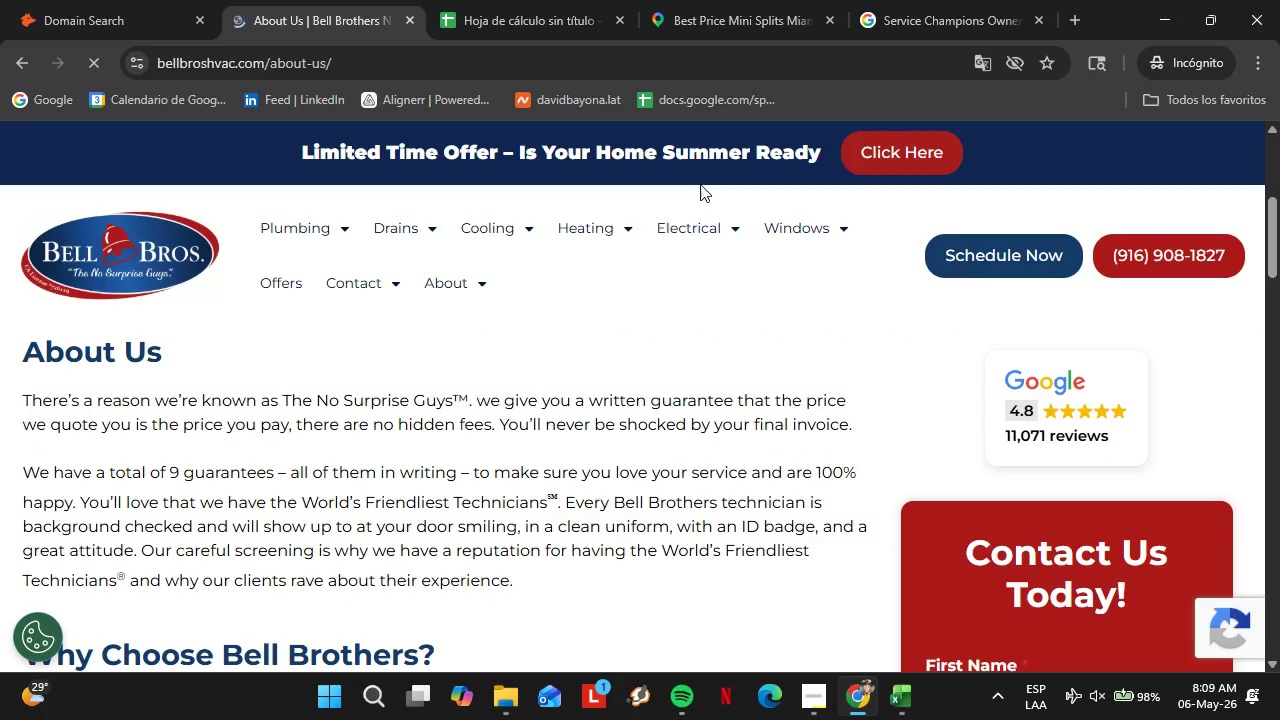 
scroll: coordinate [684, 200], scroll_direction: down, amount: 3.0
 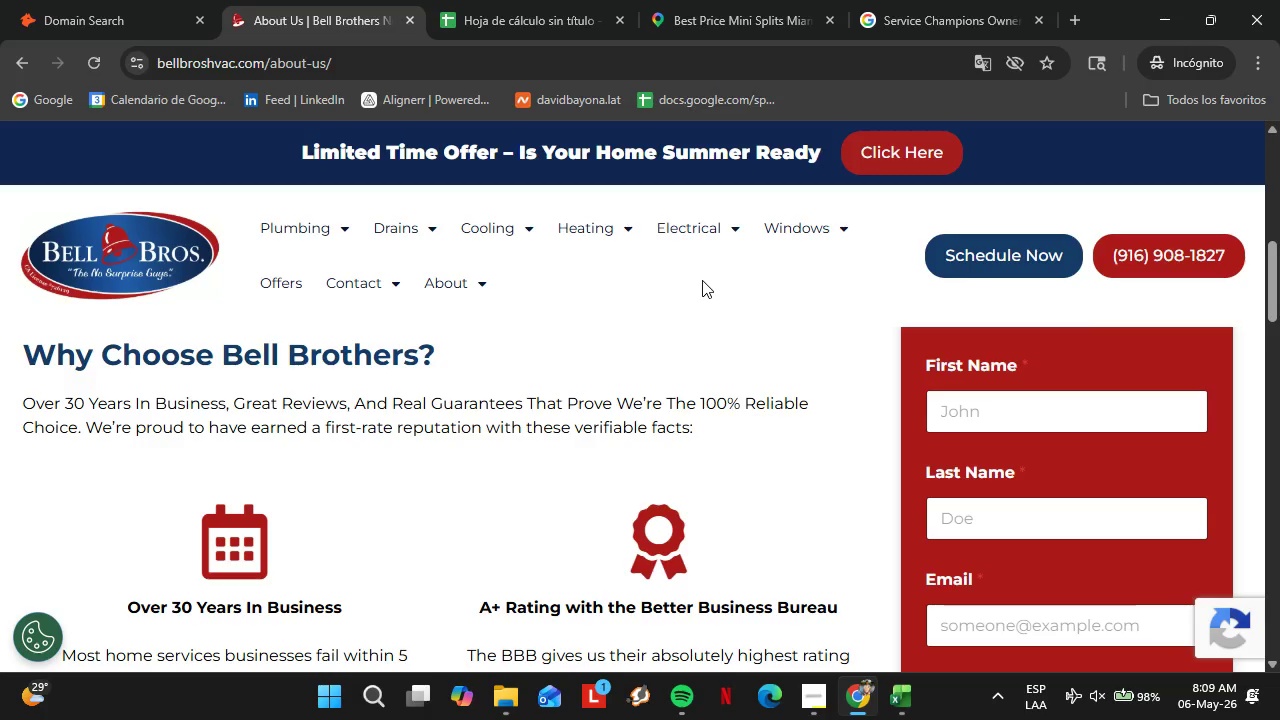 
wait(6.89)
 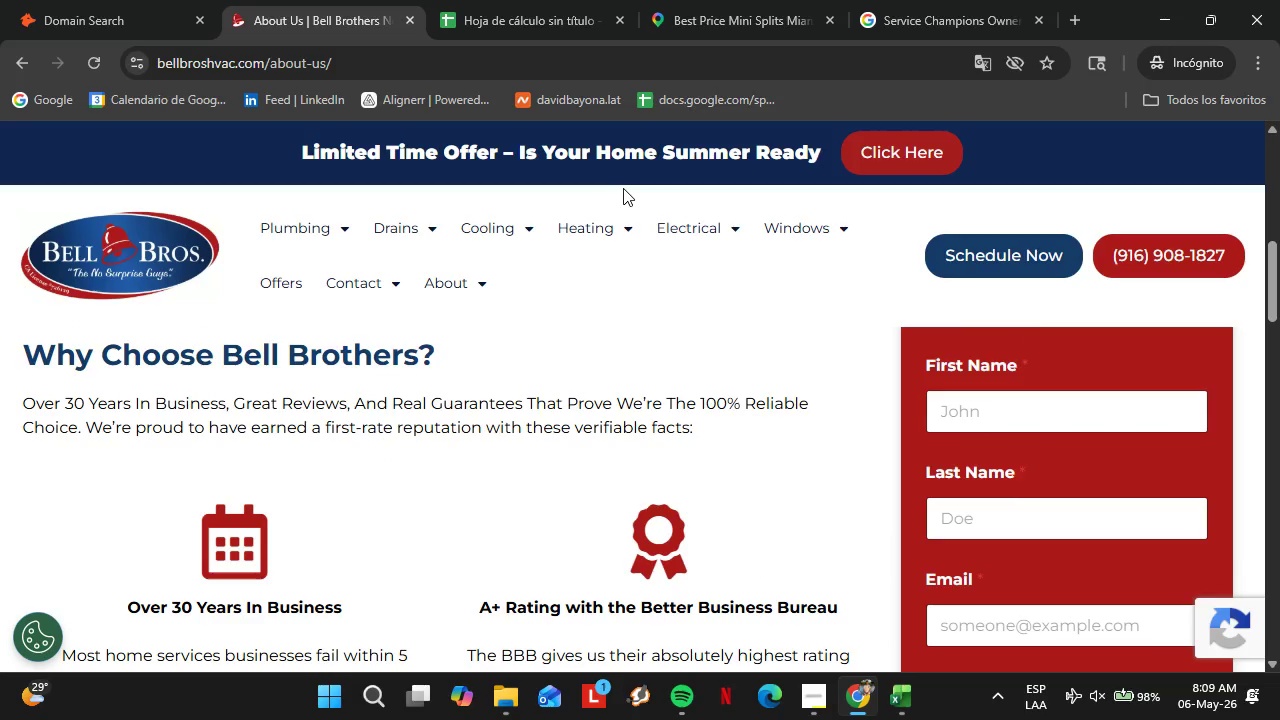 
scroll: coordinate [644, 460], scroll_direction: down, amount: 16.0
 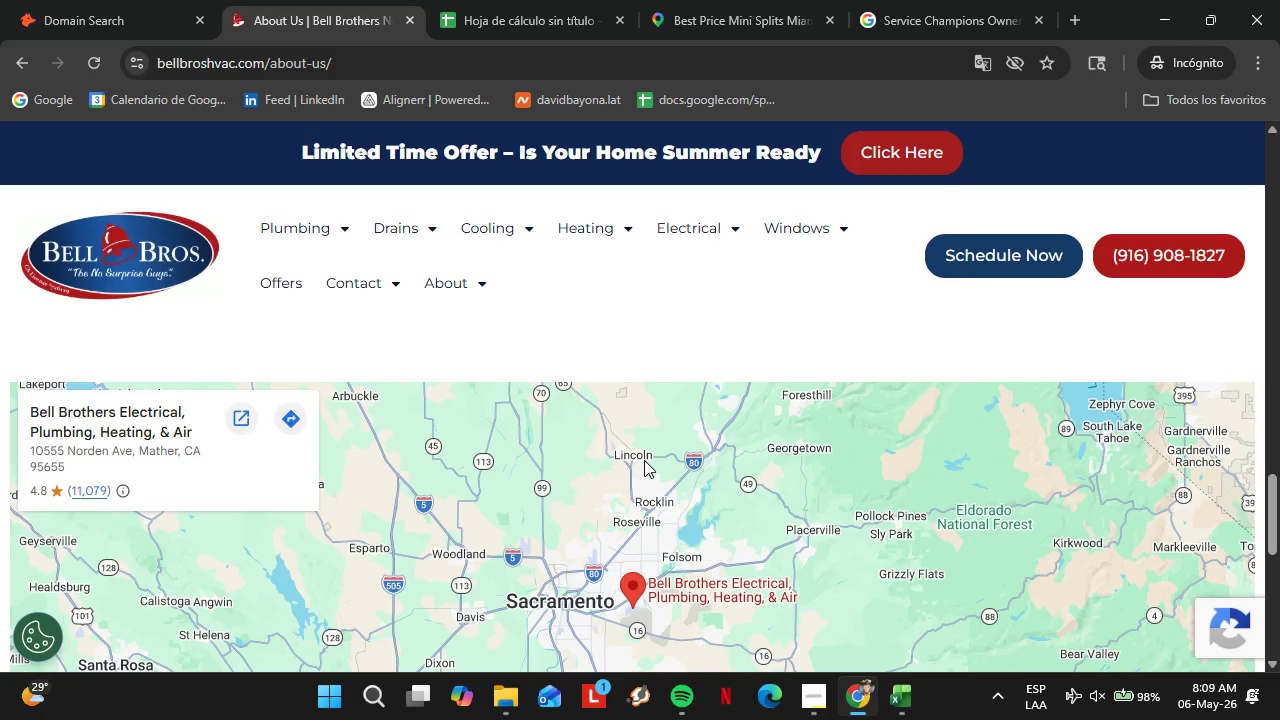 
wait(9.47)
 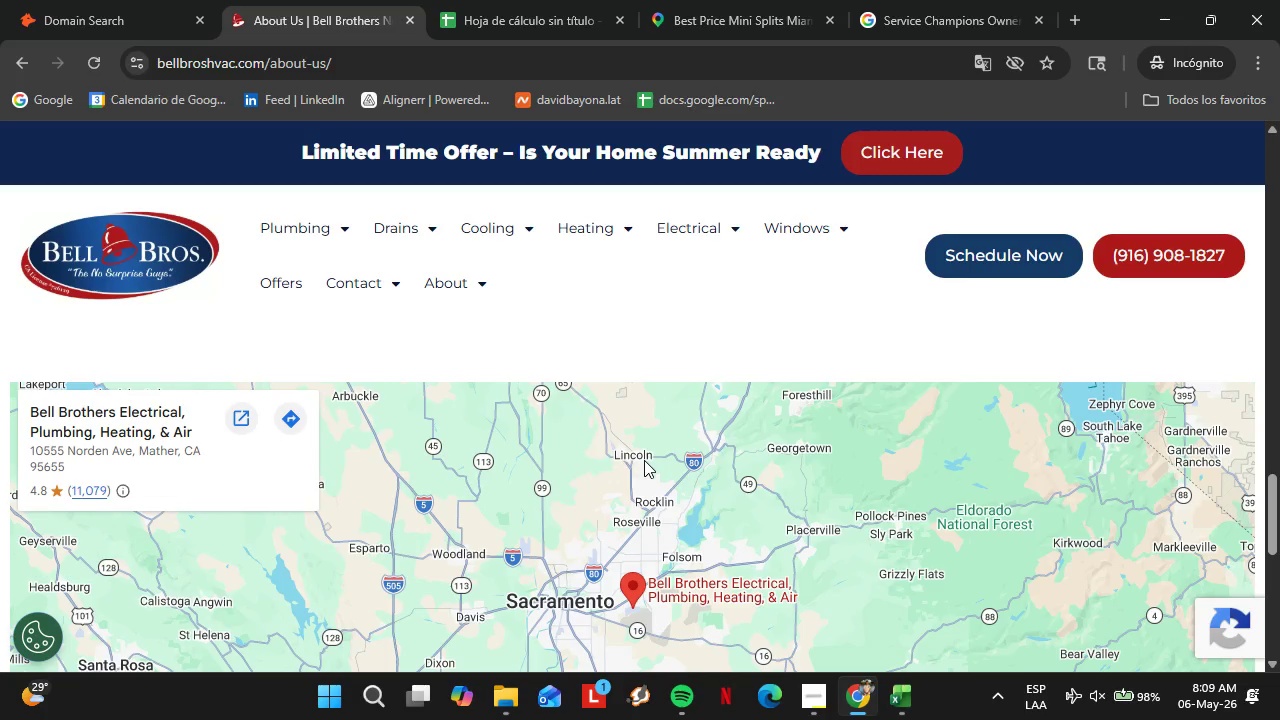 
scroll: coordinate [611, 316], scroll_direction: down, amount: 10.0
 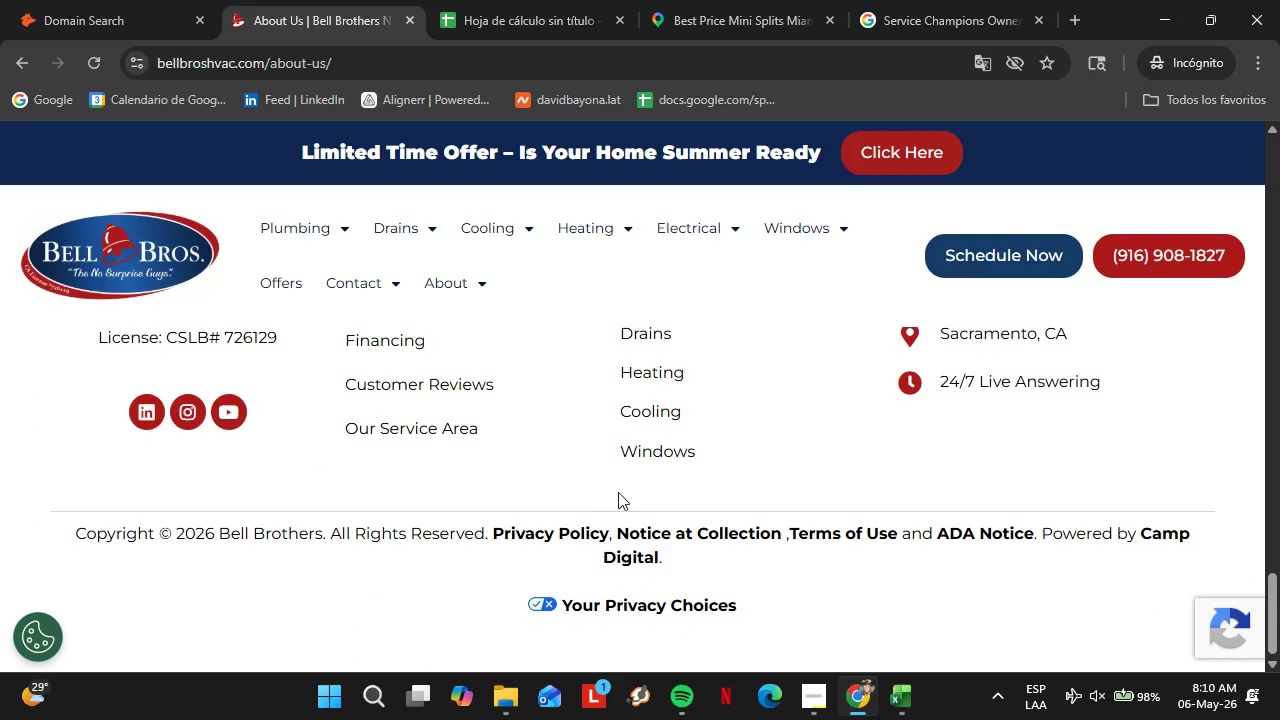 
scroll: coordinate [618, 492], scroll_direction: up, amount: 2.0
 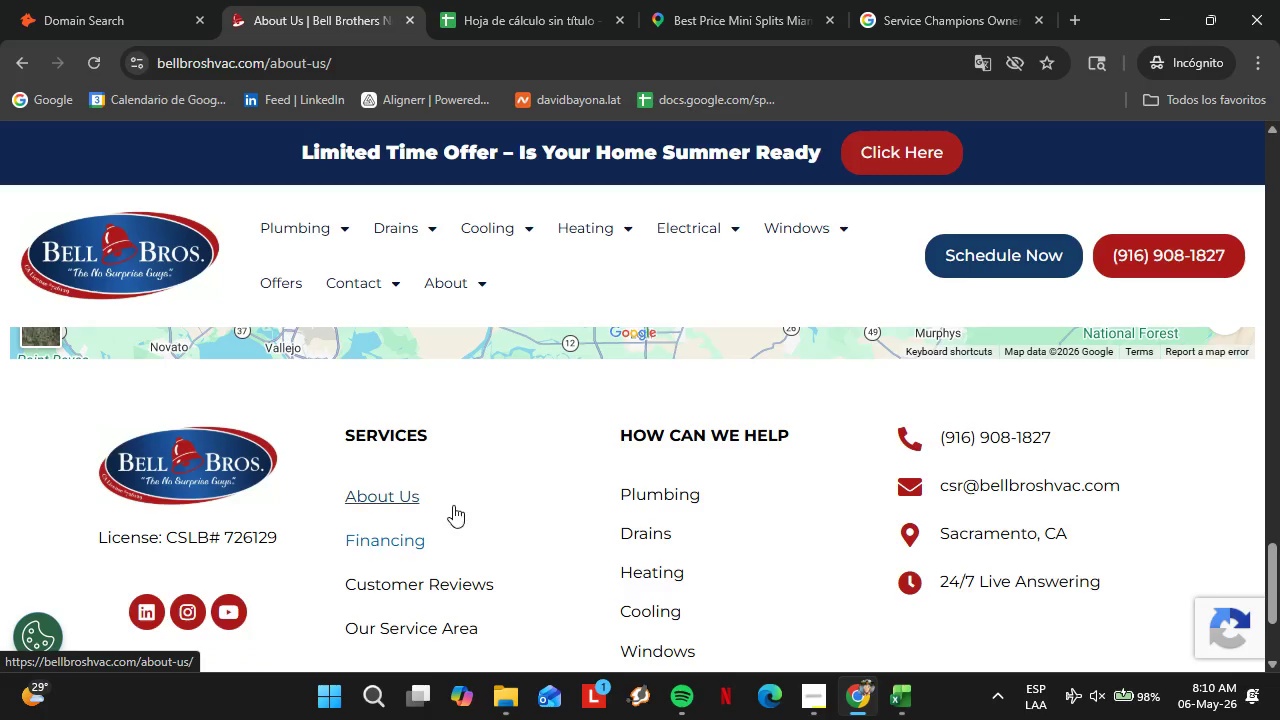 
scroll: coordinate [571, 508], scroll_direction: down, amount: 4.0
 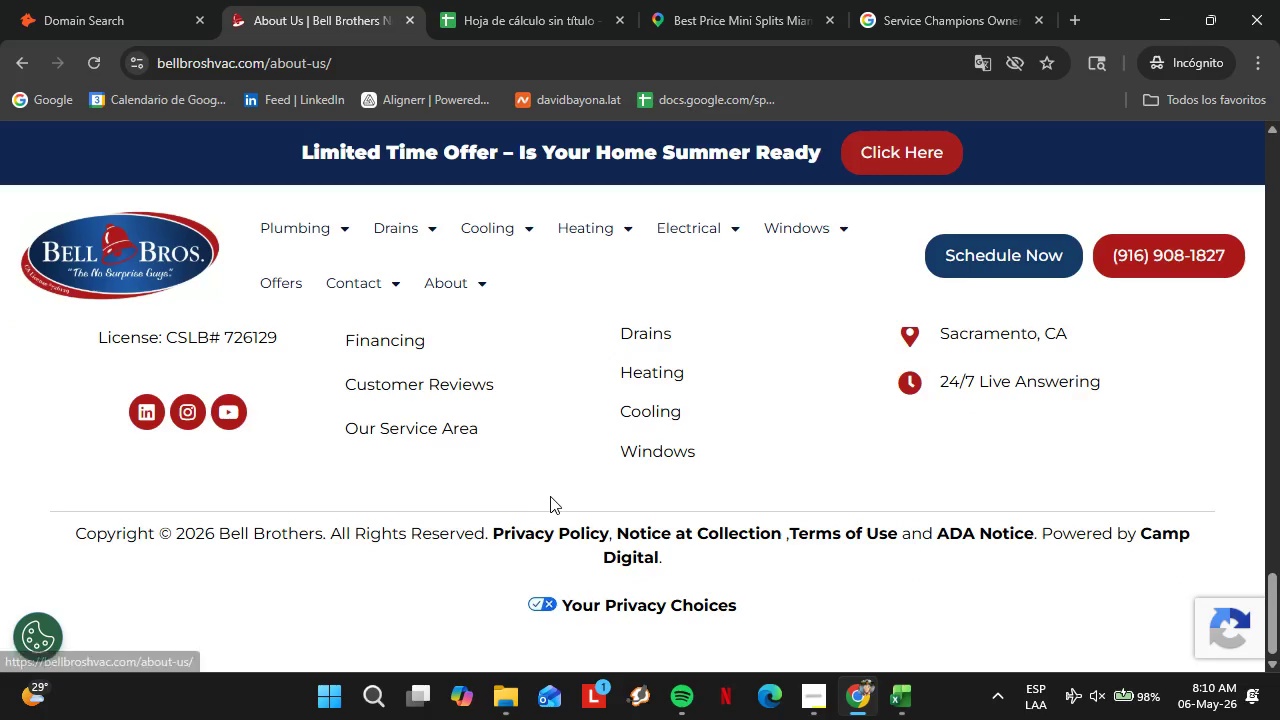 
scroll: coordinate [552, 496], scroll_direction: up, amount: 1.0
 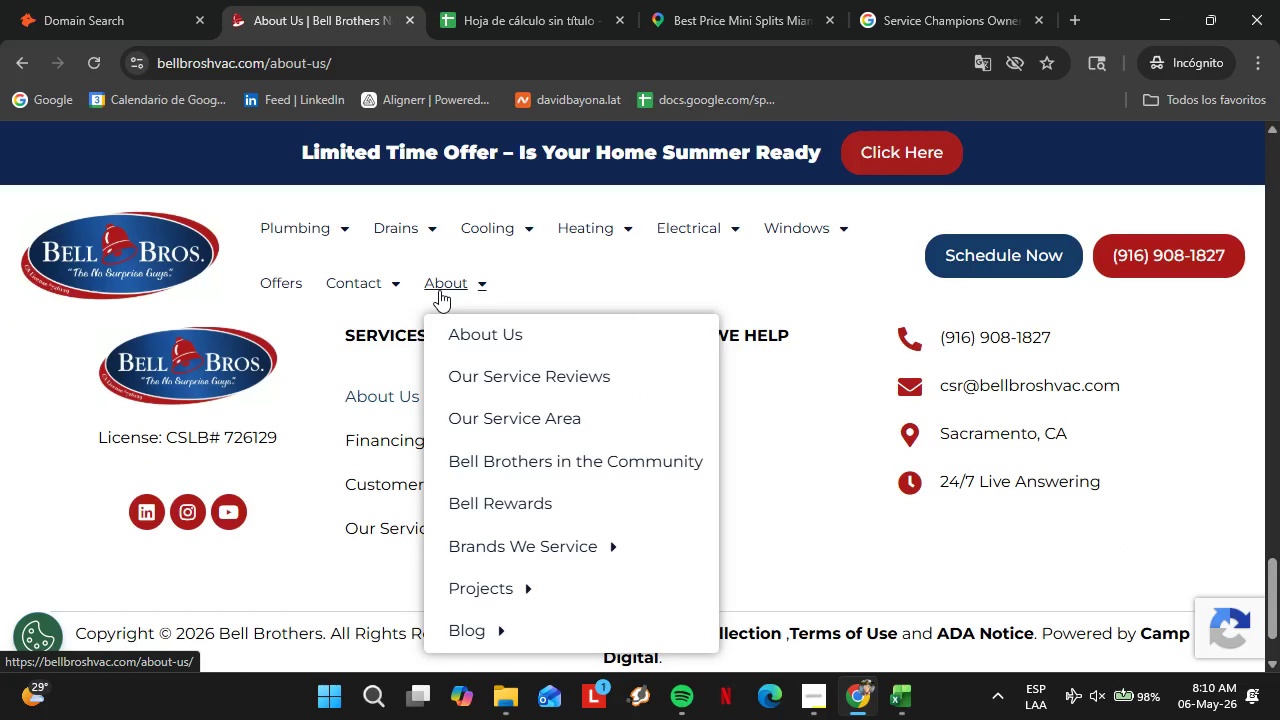 
left_click([495, 323])
 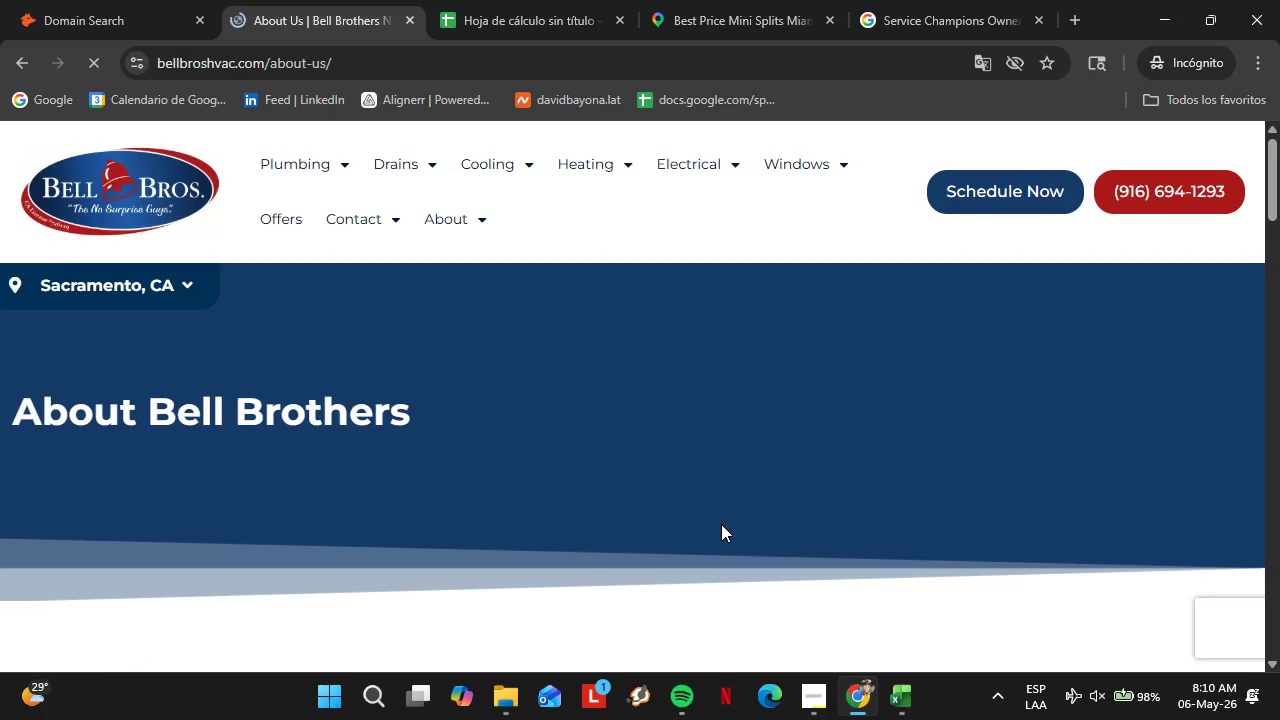 
scroll: coordinate [687, 473], scroll_direction: down, amount: 1.0
 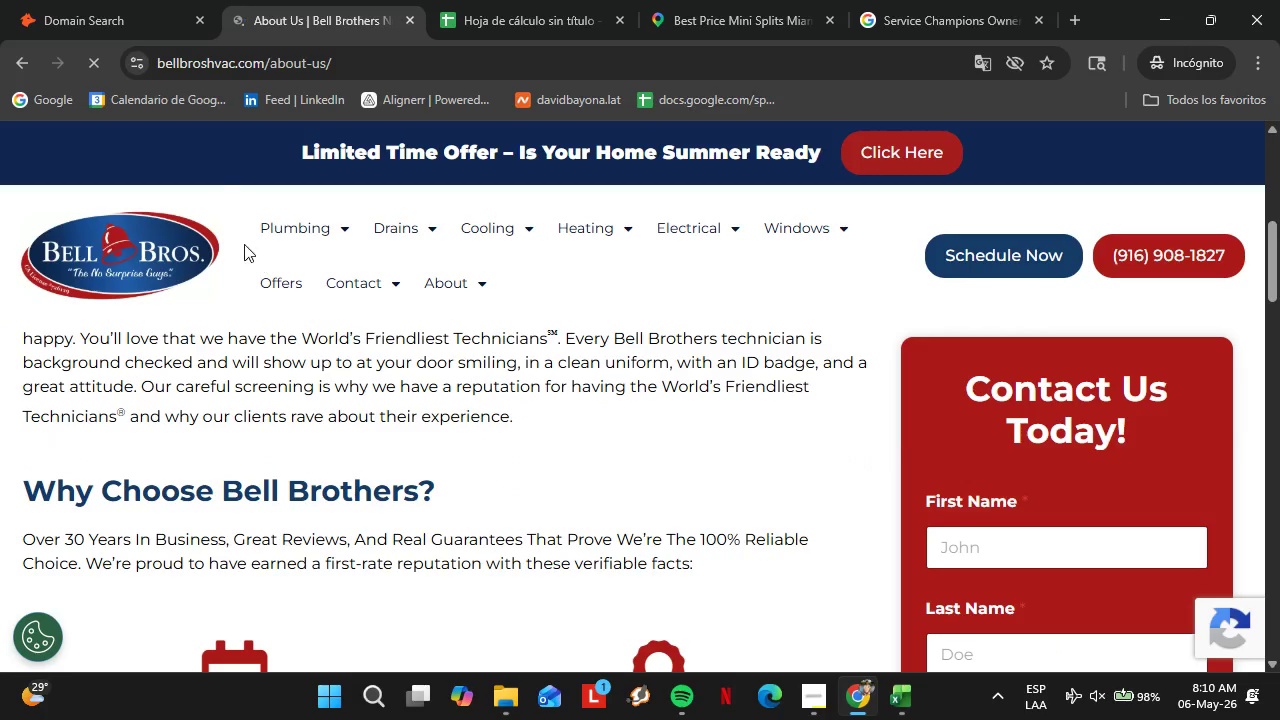 
left_click([117, 0])
 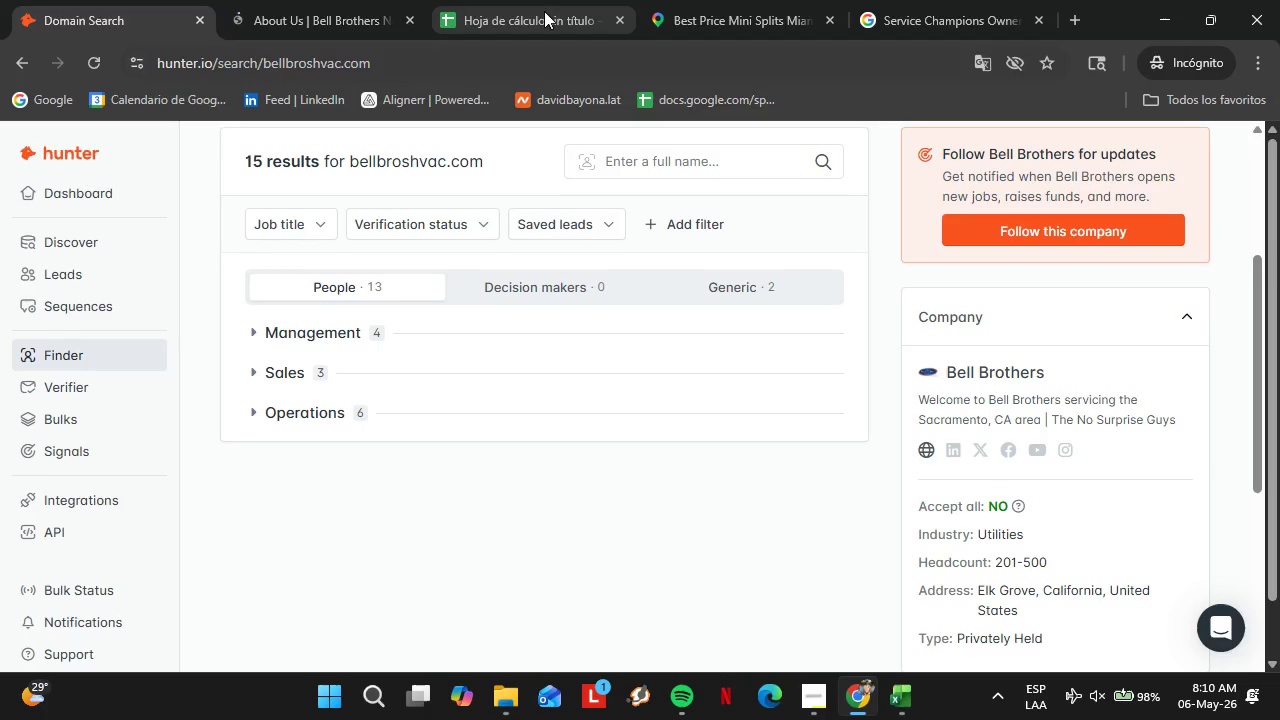 
left_click([539, 0])
 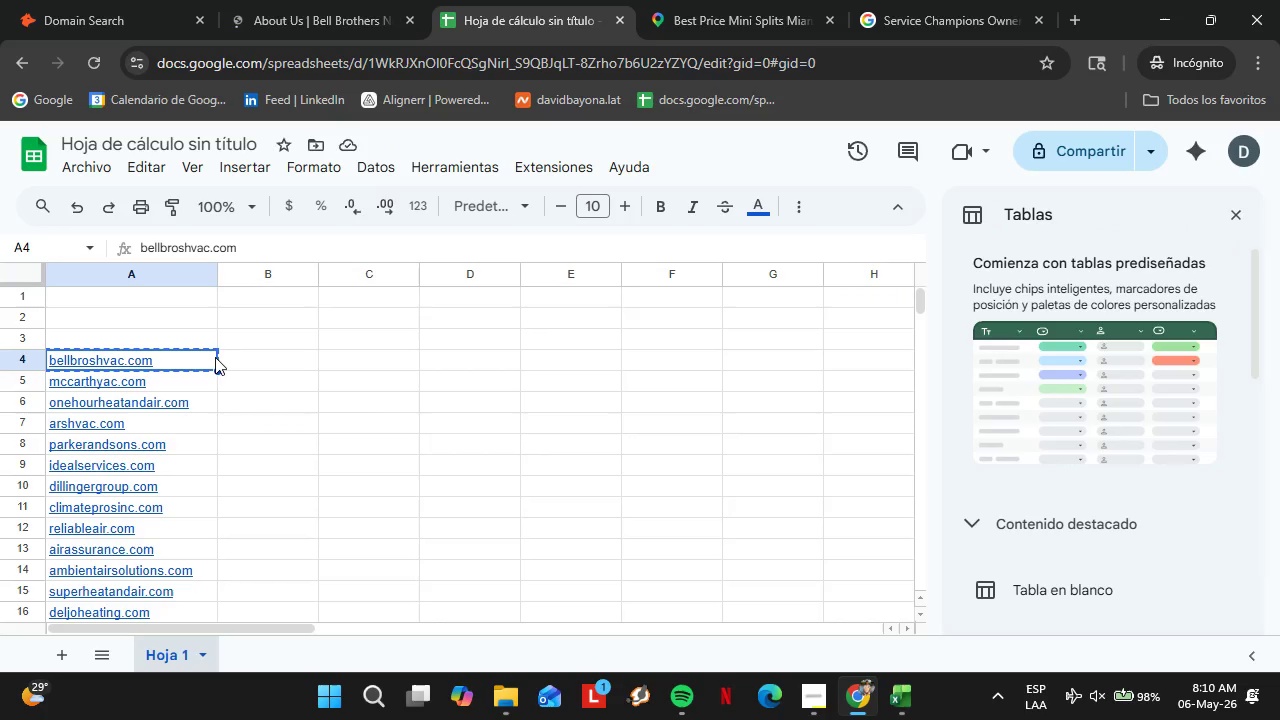 
key(Backspace)
 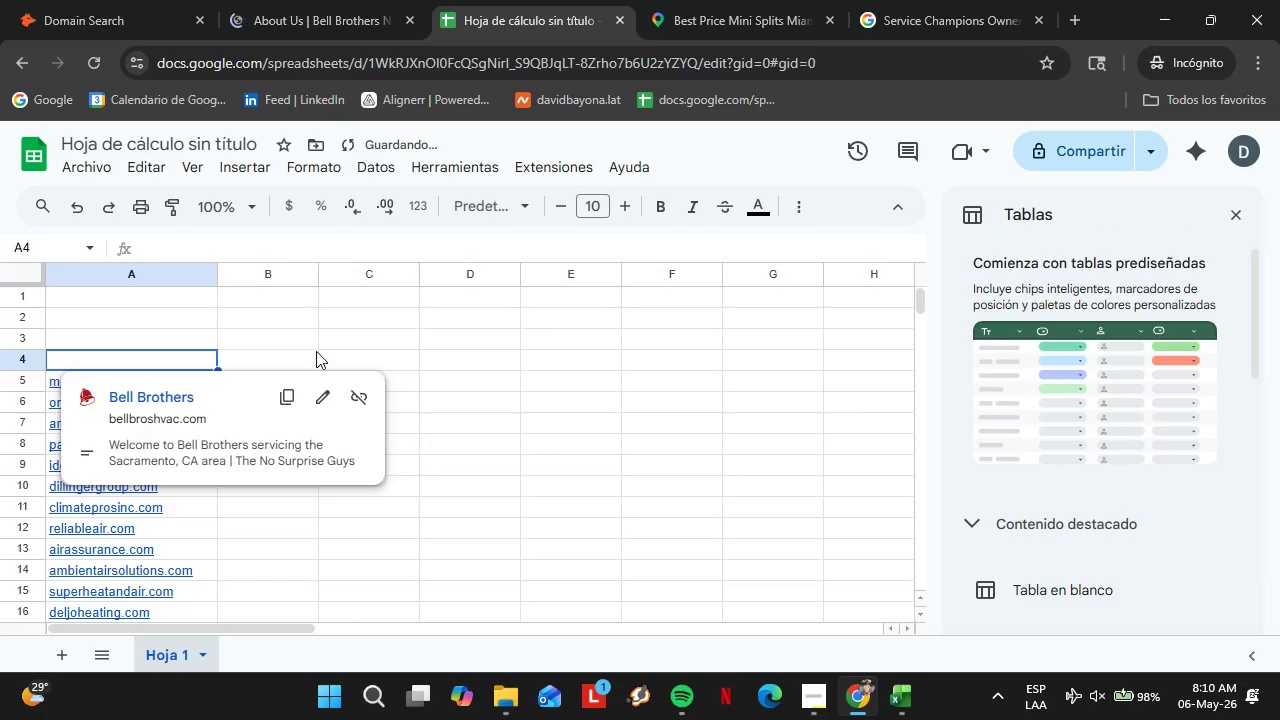 
left_click([316, 351])
 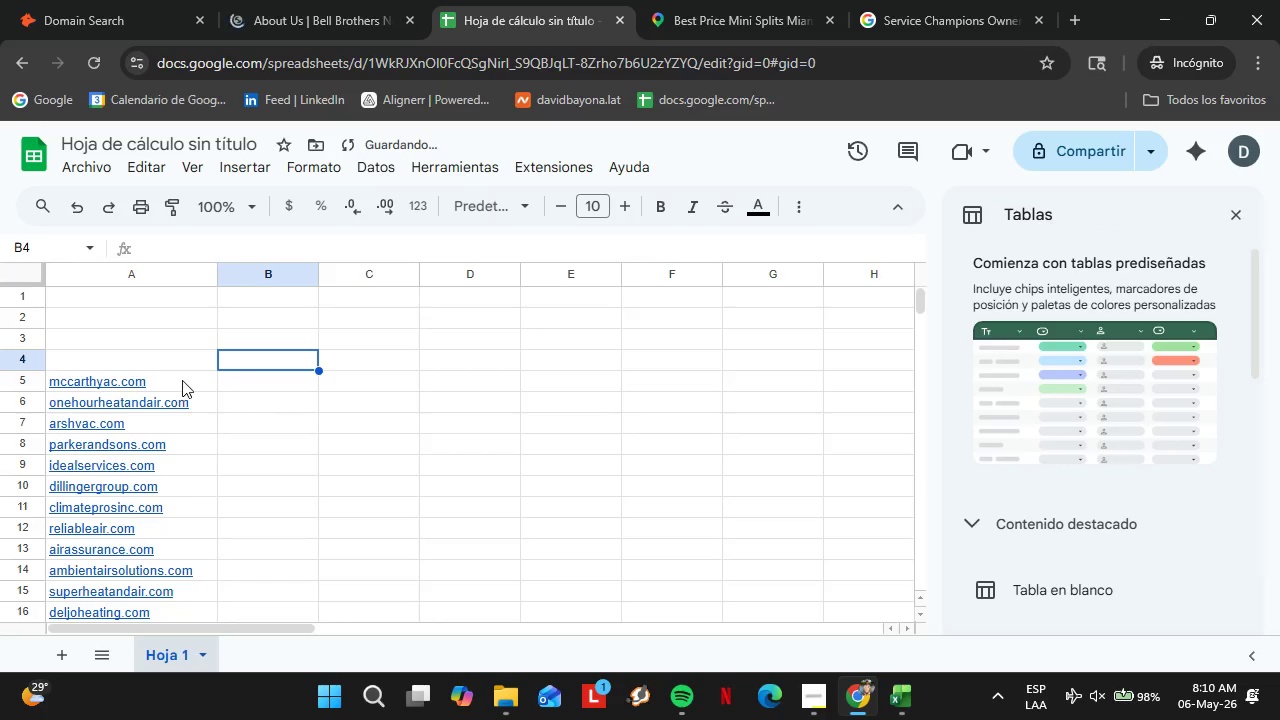 
left_click([182, 380])
 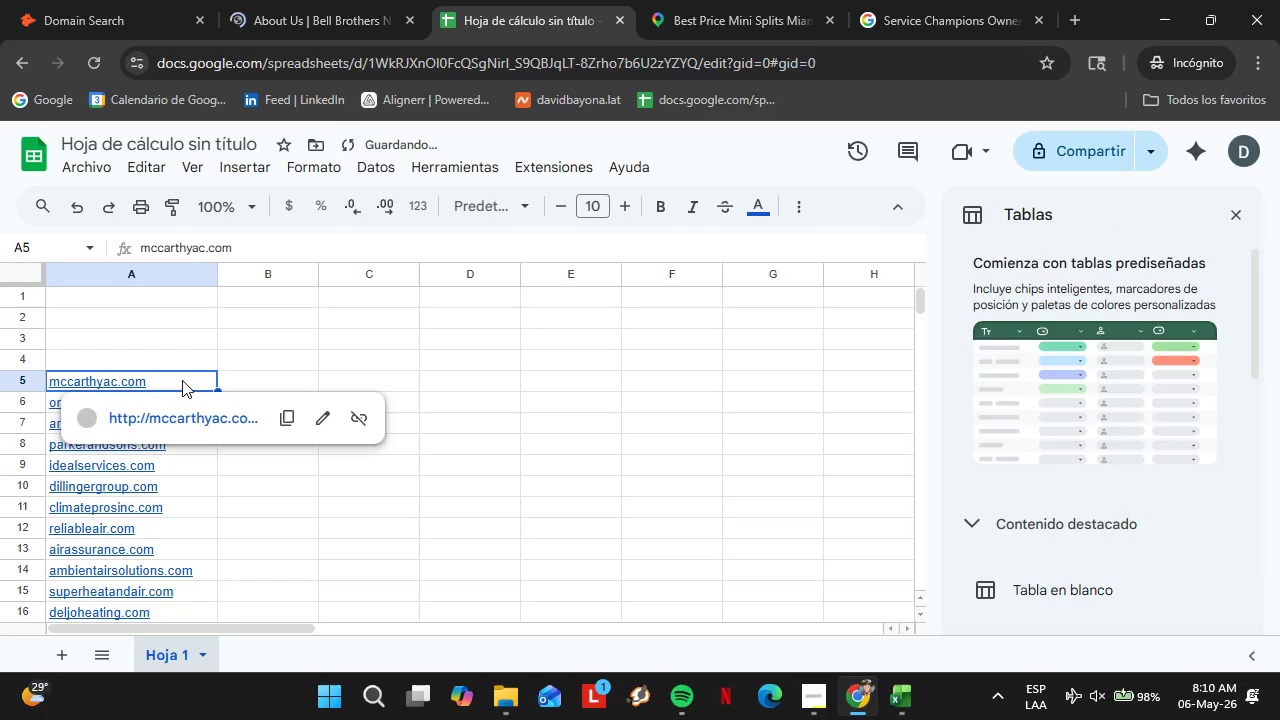 
key(Control+C)
 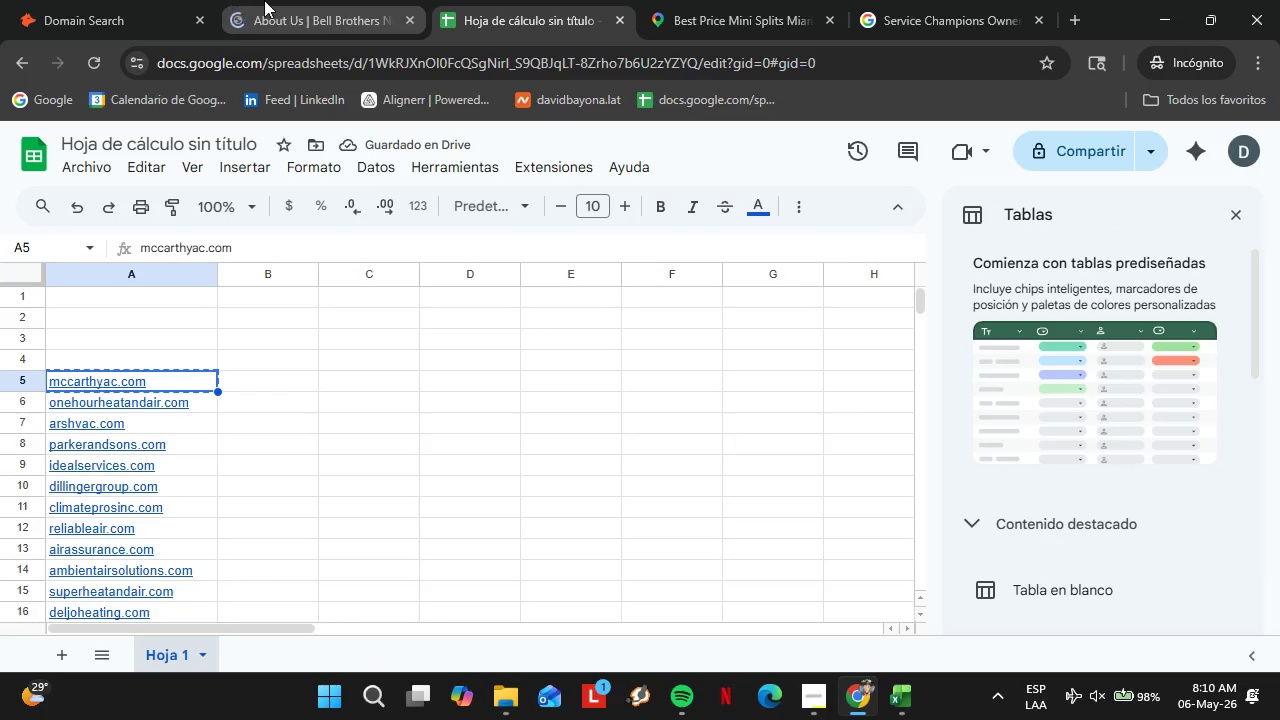 
left_click([267, 0])
 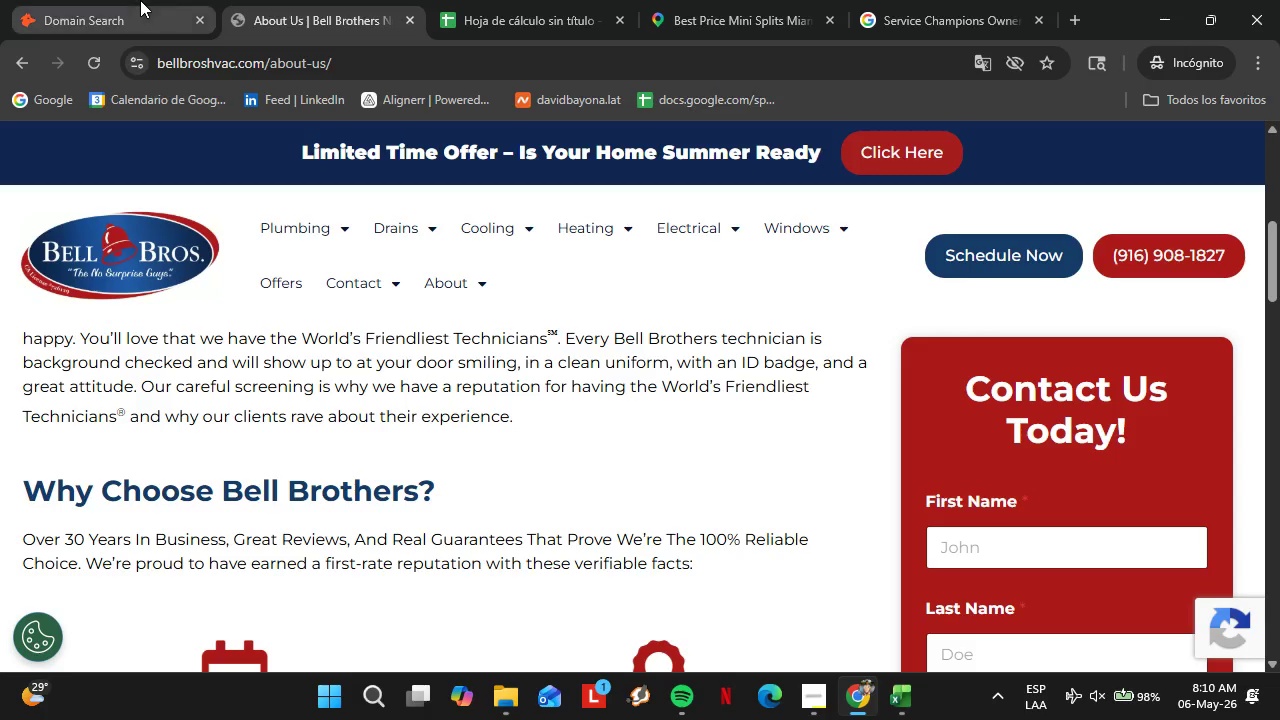 
left_click([140, 0])
 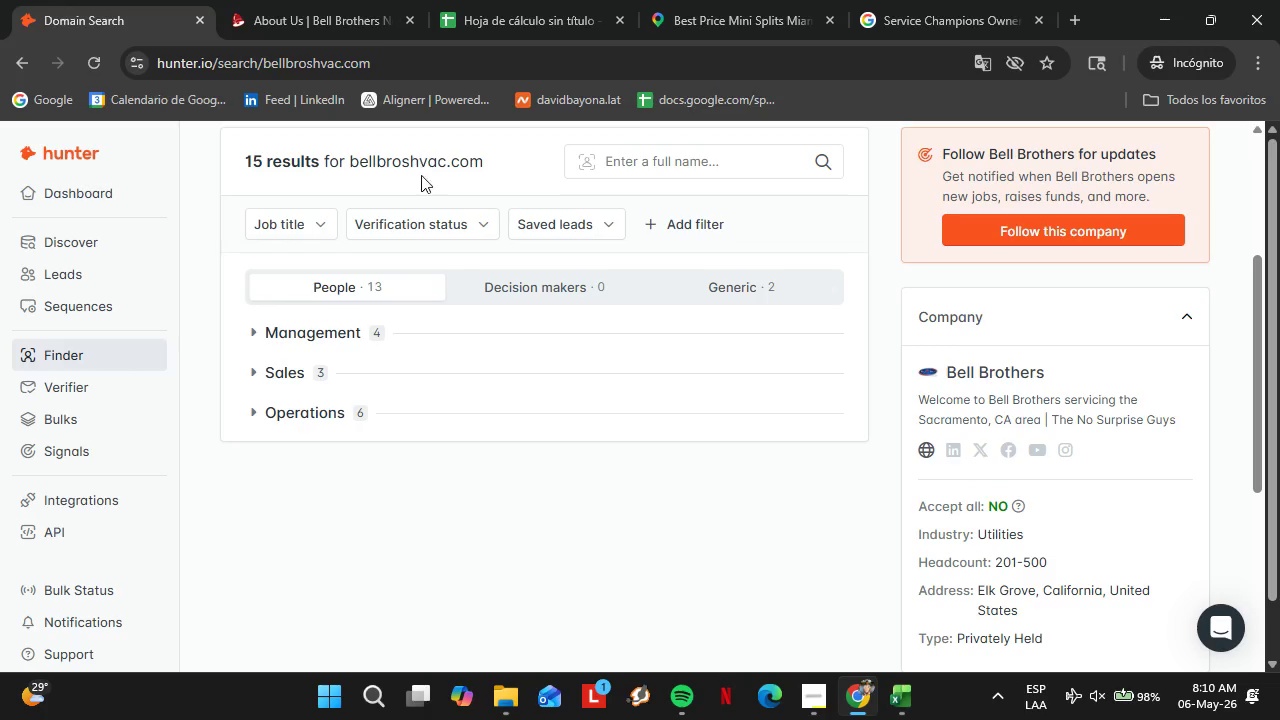 
double_click([415, 267])
 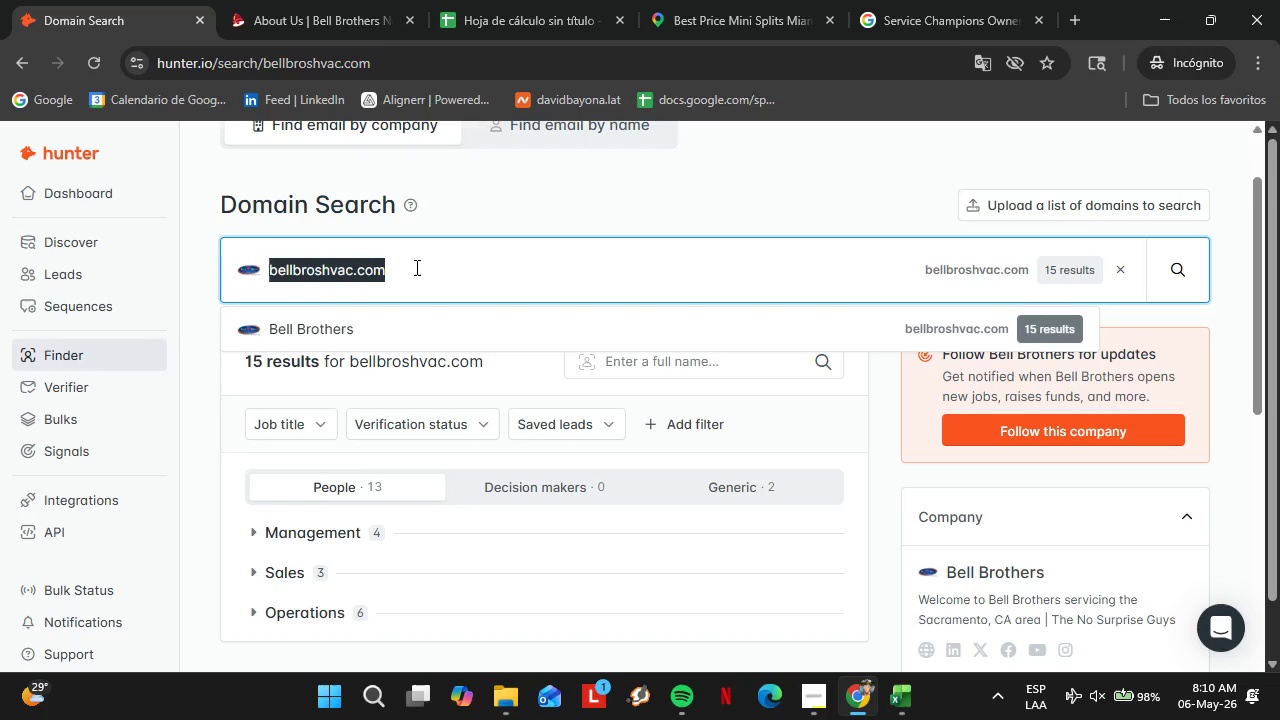 
scroll: coordinate [427, 218], scroll_direction: up, amount: 2.0
 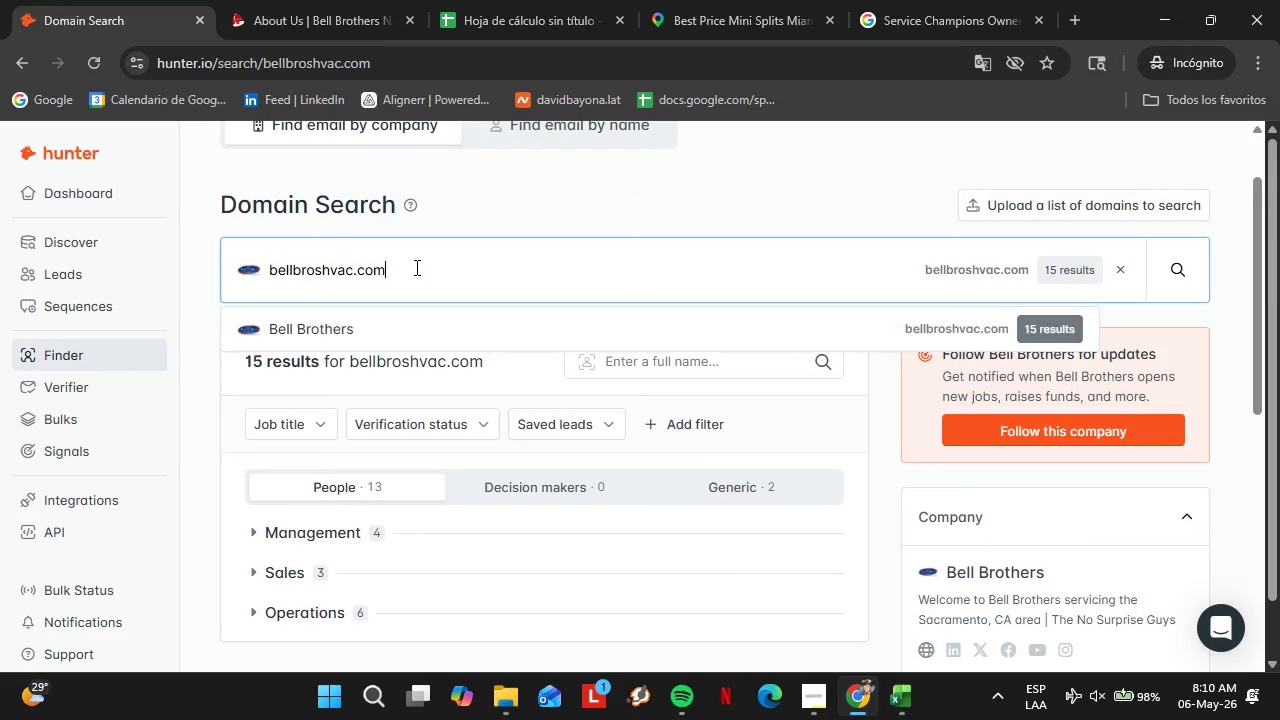 
triple_click([415, 267])
 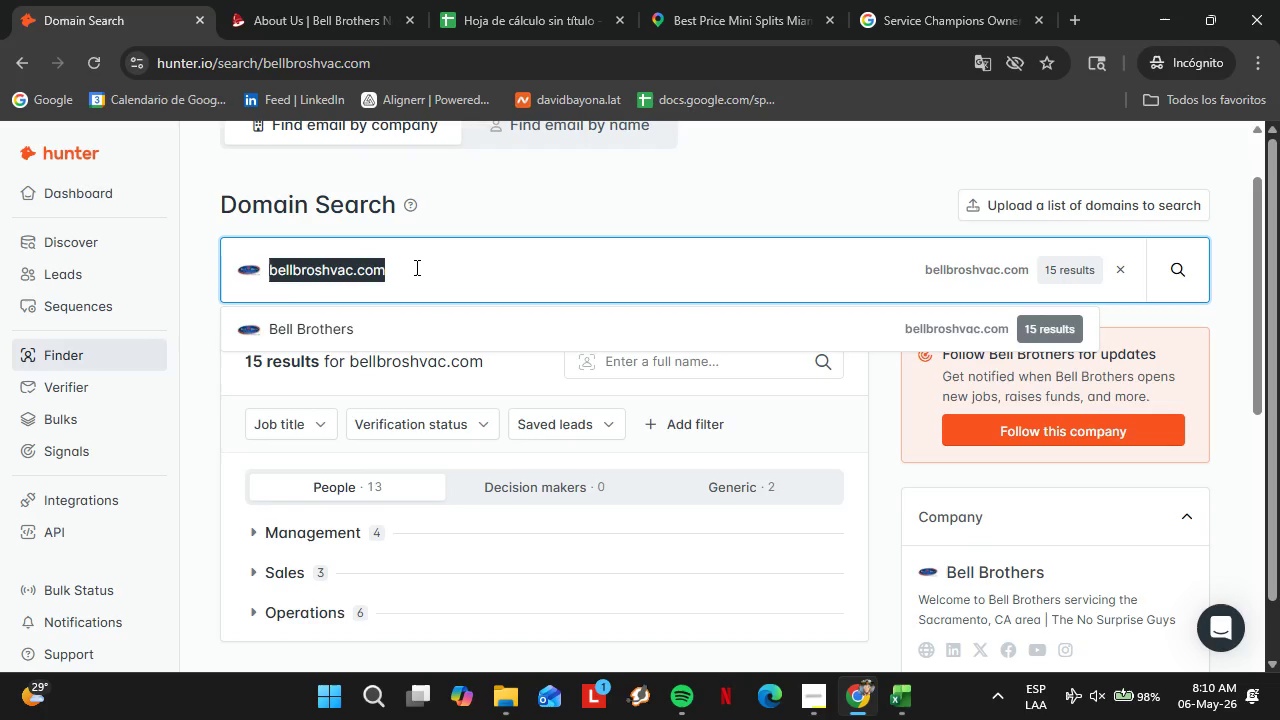 
key(Control+V)
 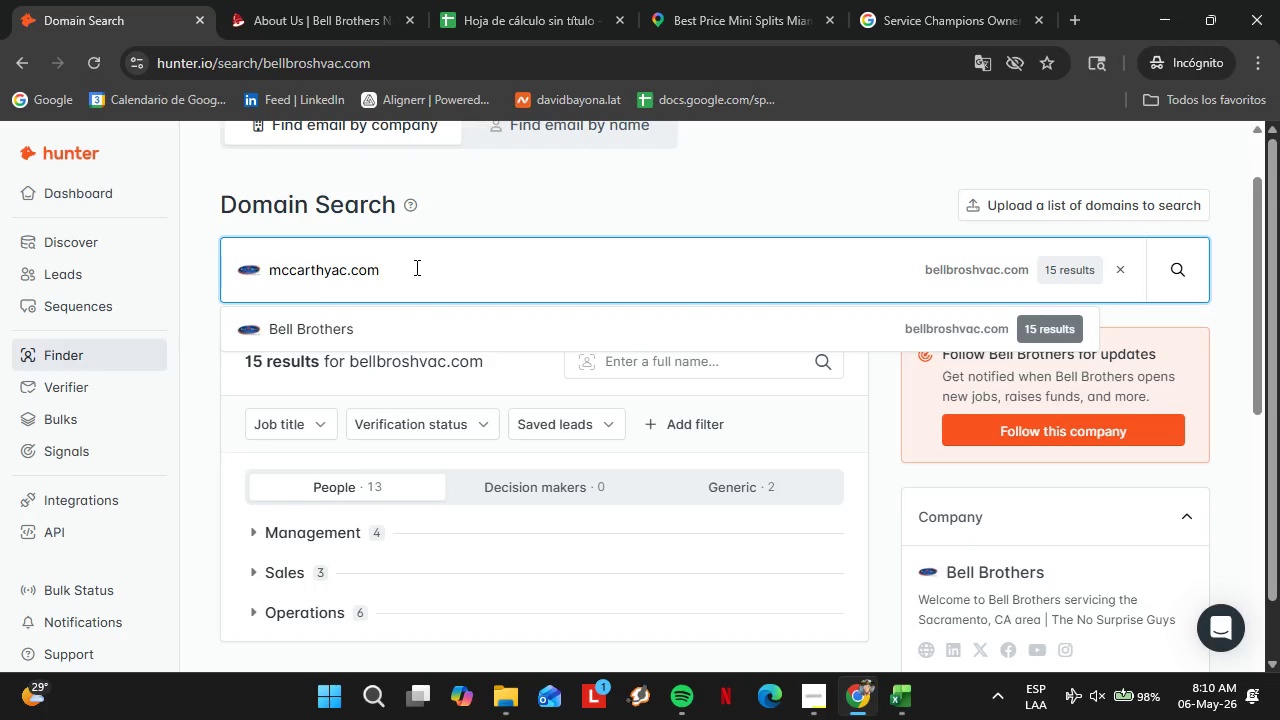 
key(Enter)
 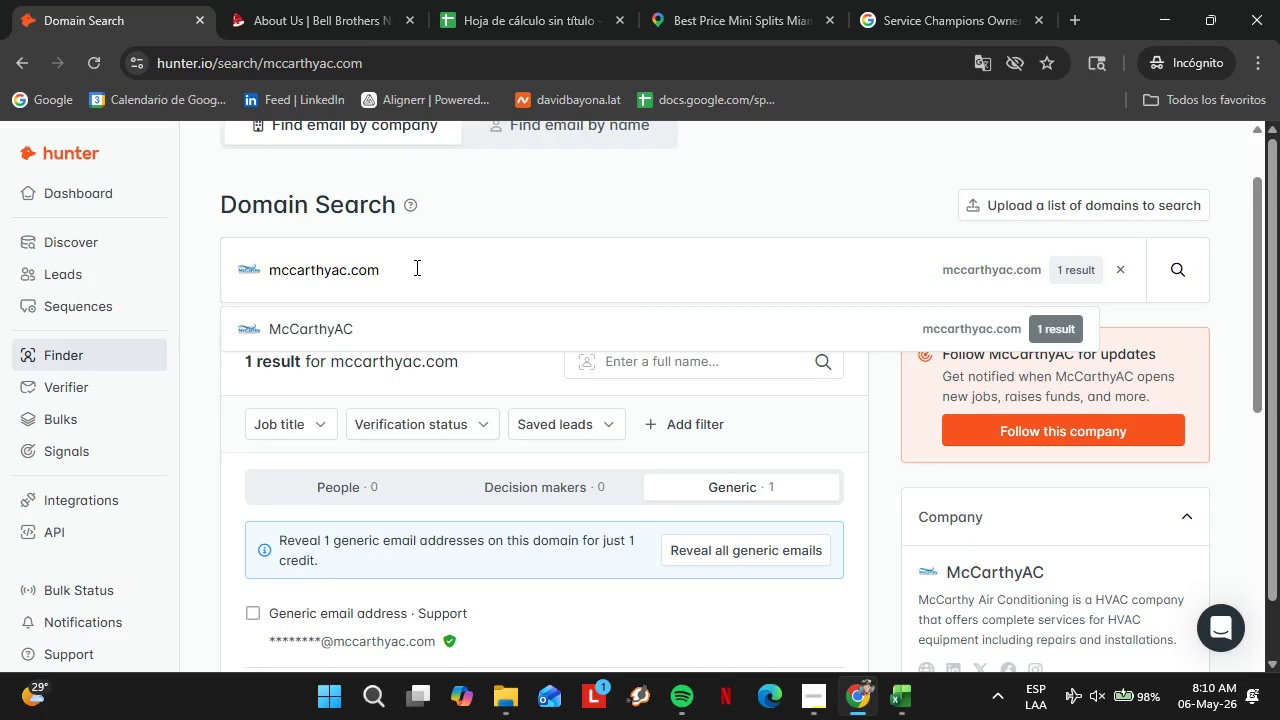 
wait(14.22)
 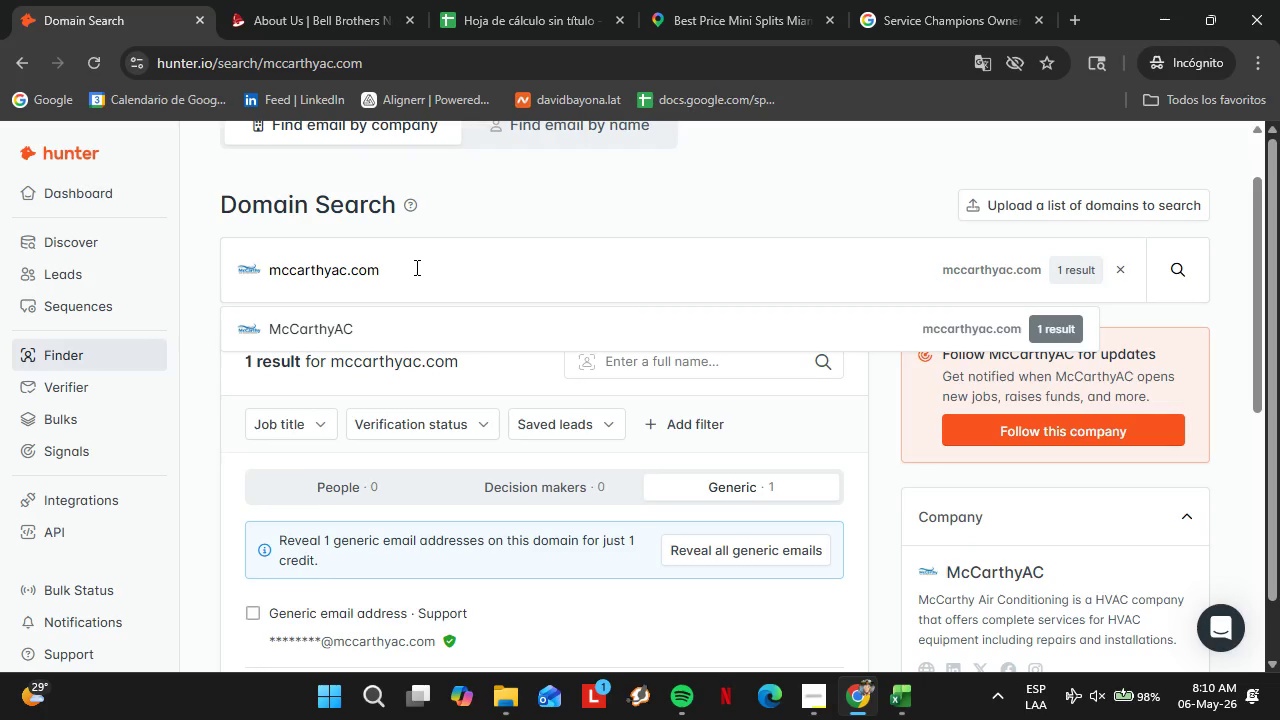 
left_click_drag(start_coordinate=[403, 368], to_coordinate=[403, 362])
 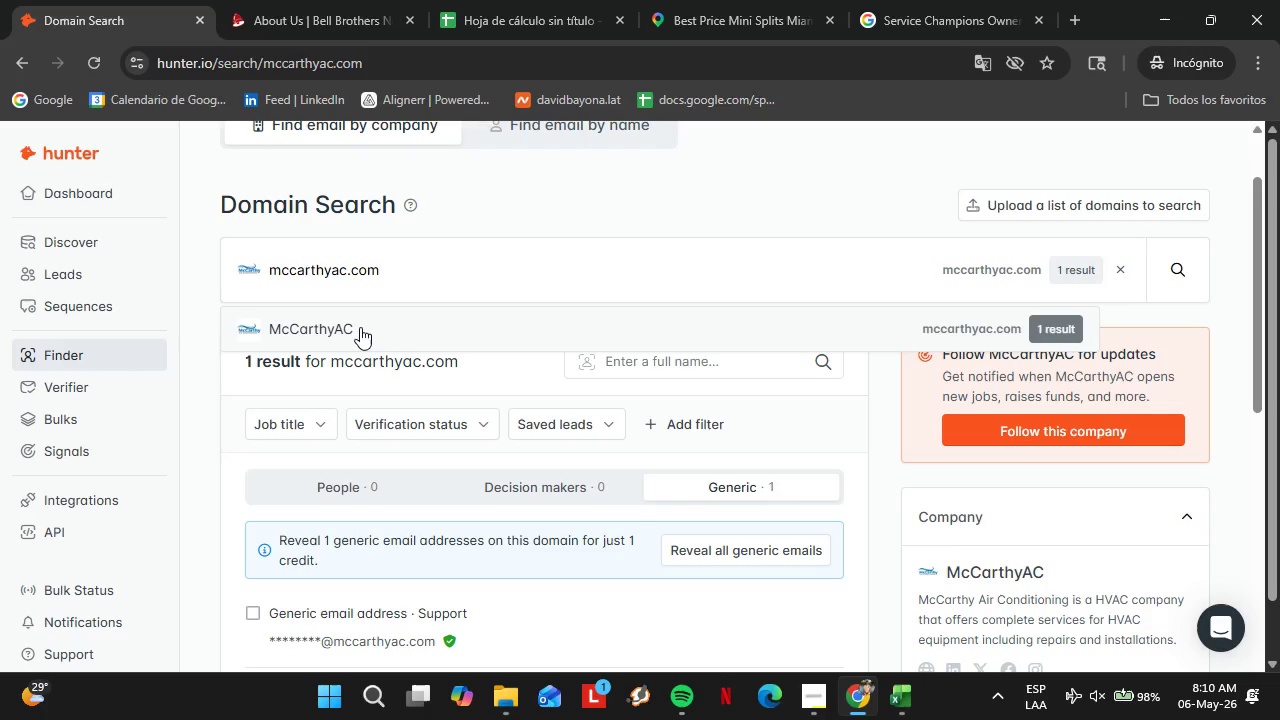 
double_click([360, 327])
 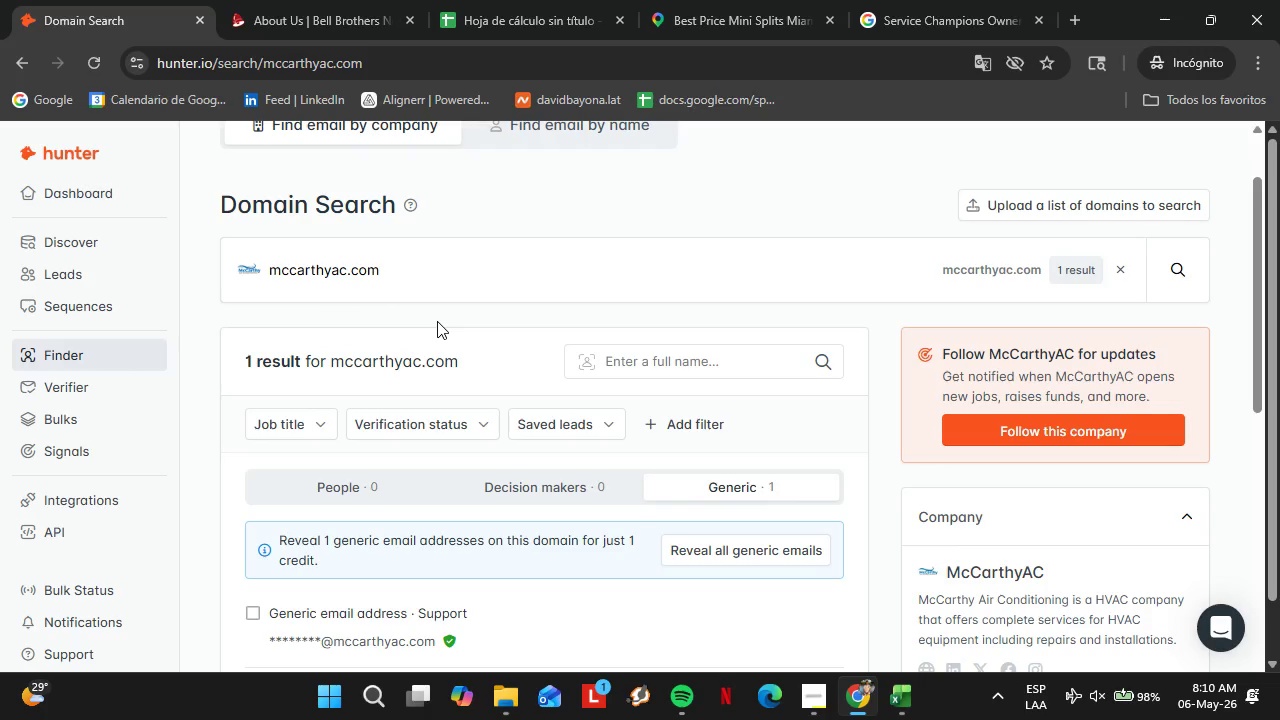 
scroll: coordinate [437, 321], scroll_direction: down, amount: 1.0
 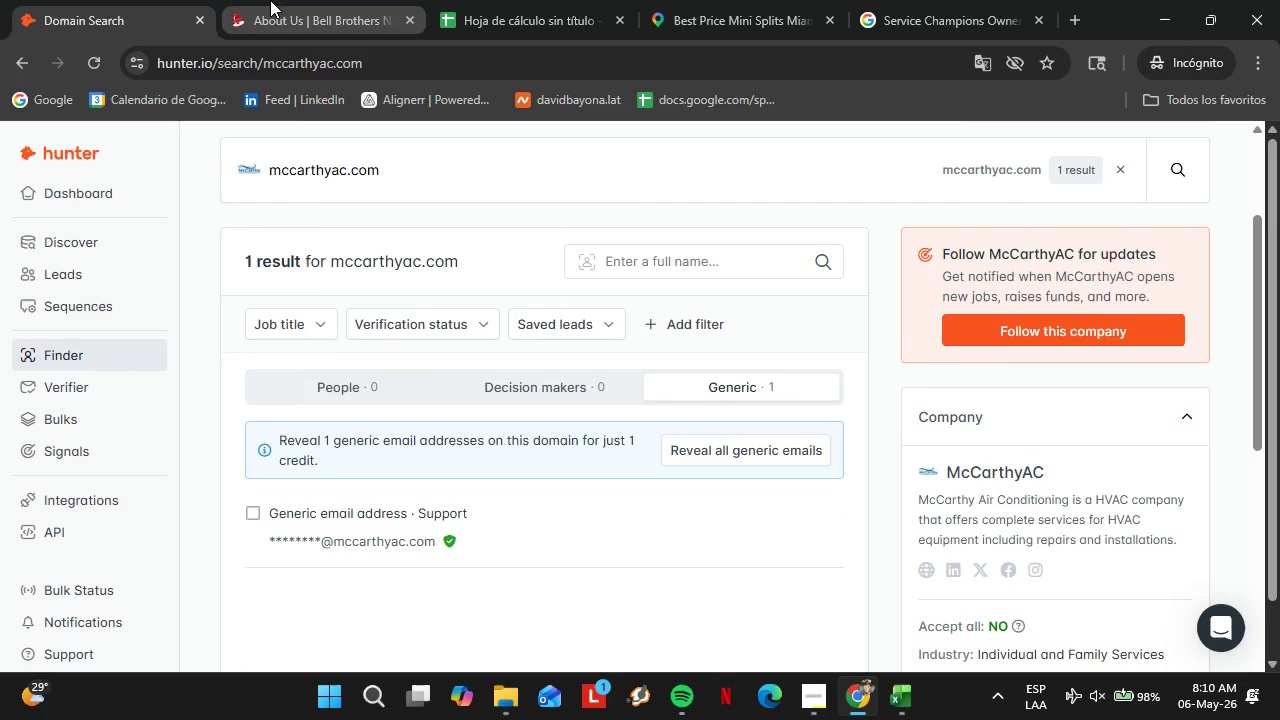 
left_click([290, 0])
 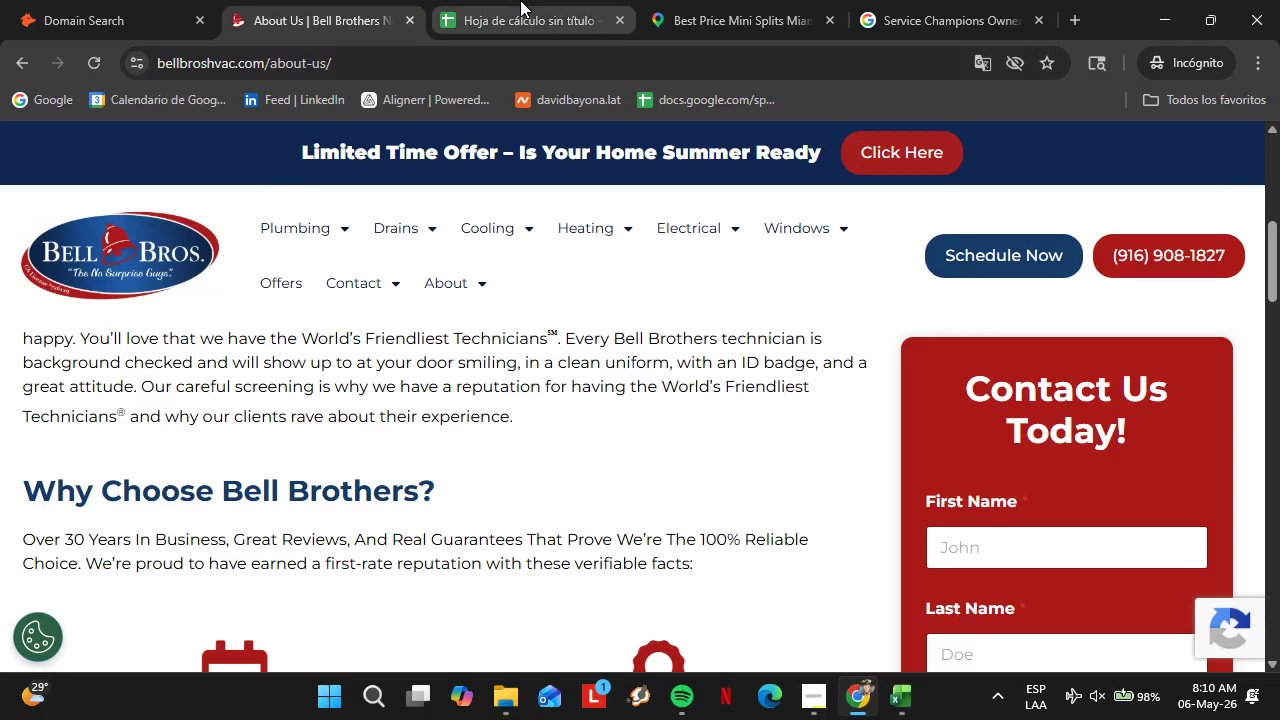 
left_click([520, 0])
 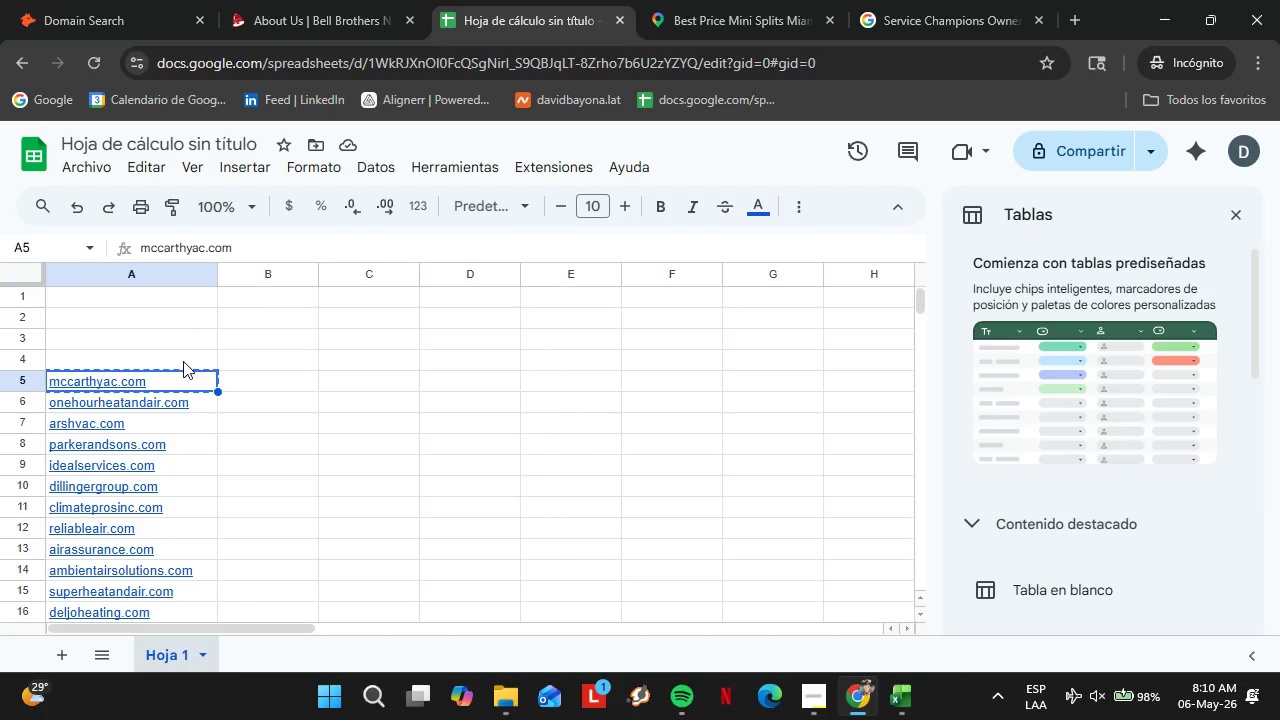 
key(Backspace)
 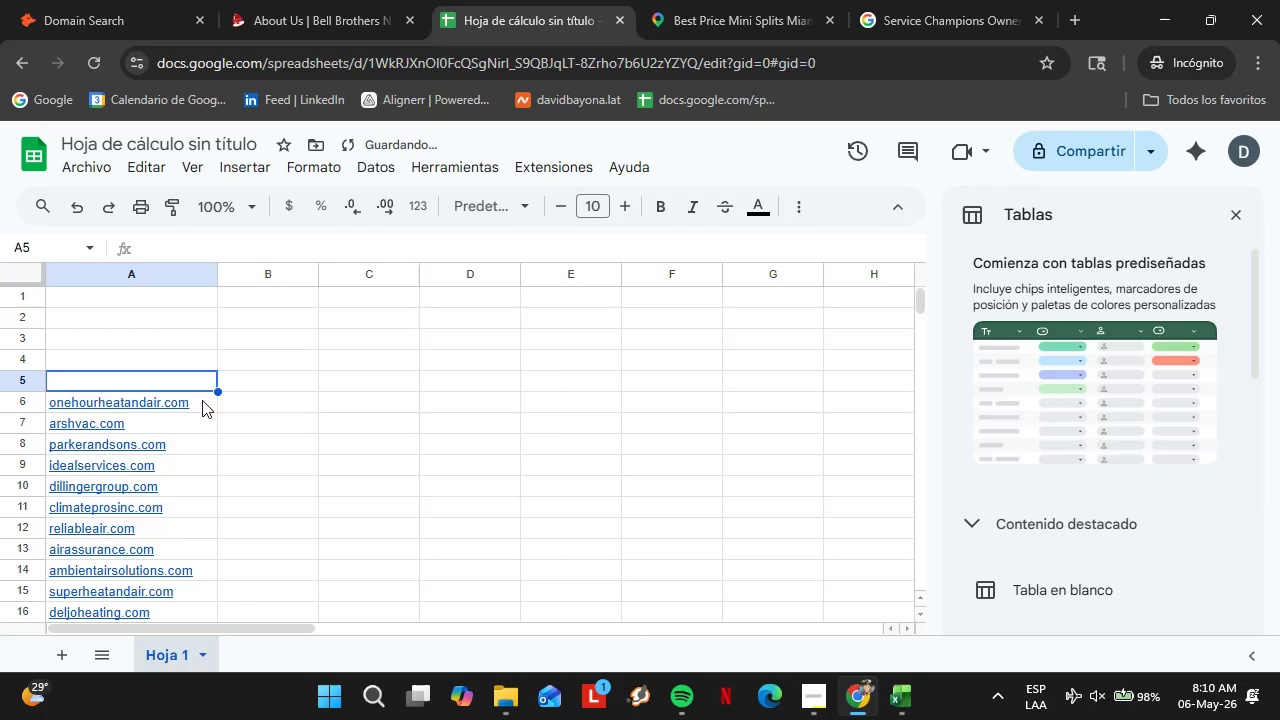 
left_click([202, 400])
 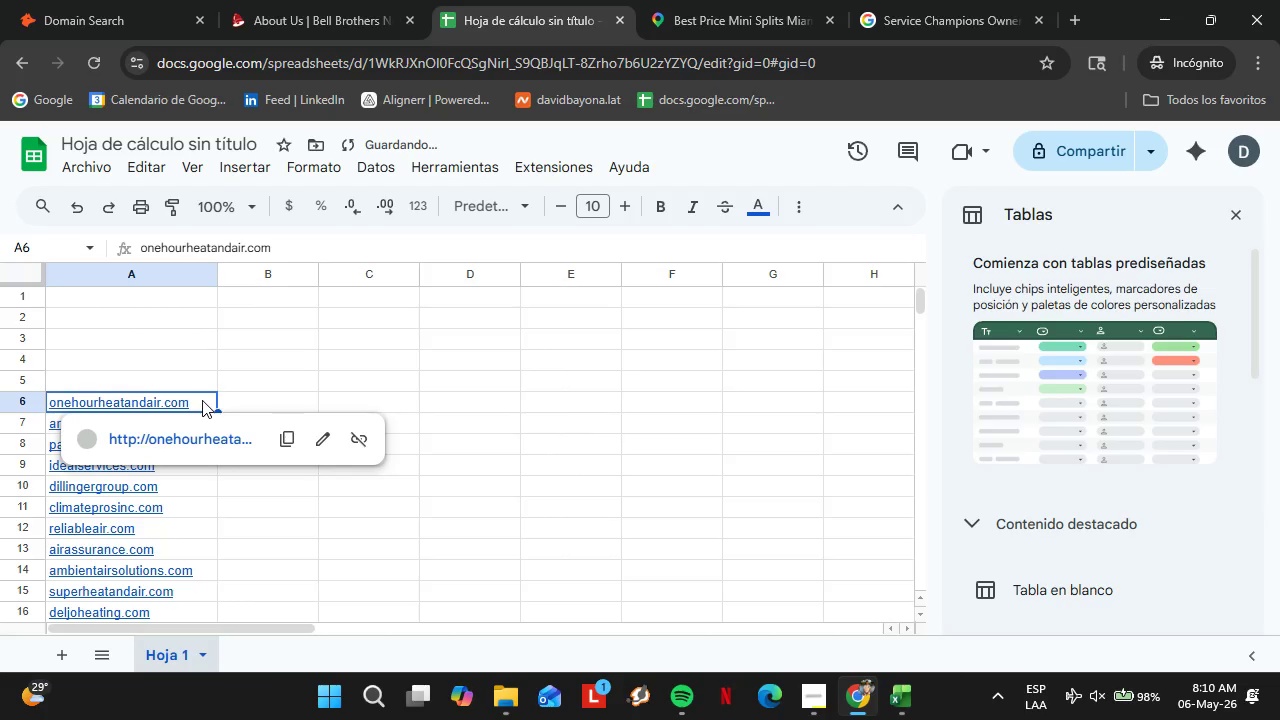 
key(Control+C)
 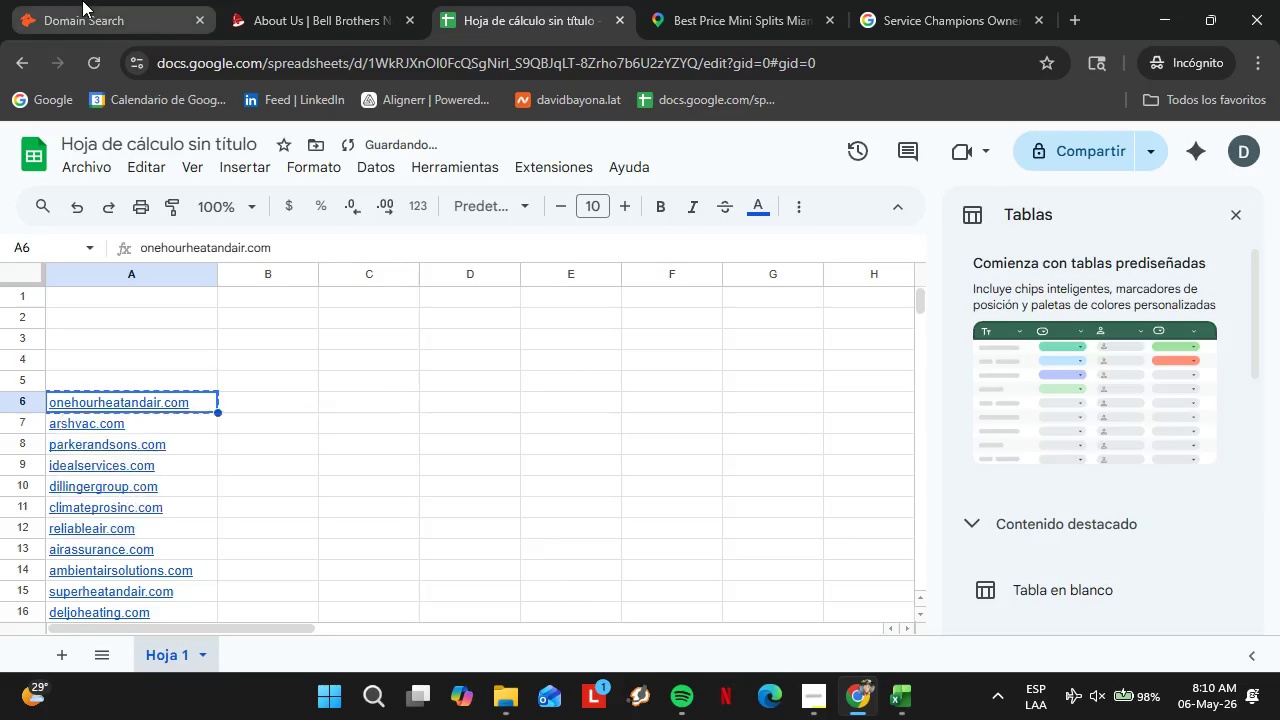 
left_click([82, 0])
 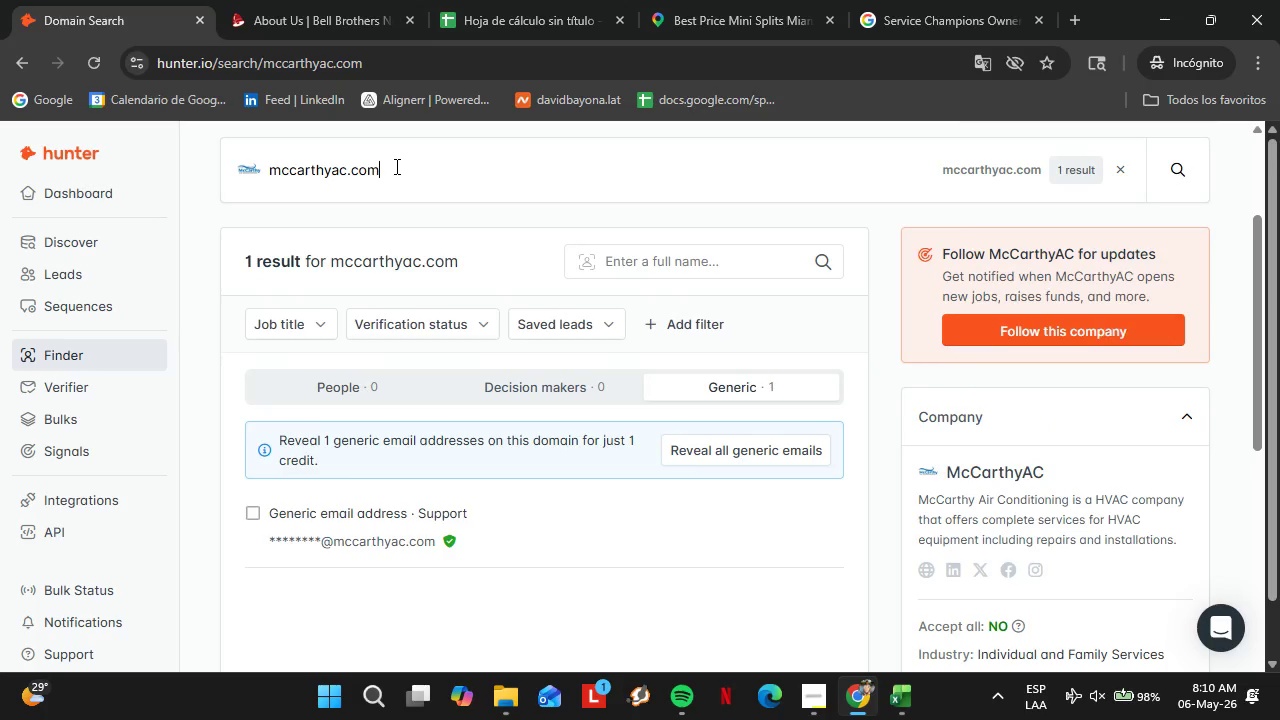 
double_click([395, 166])
 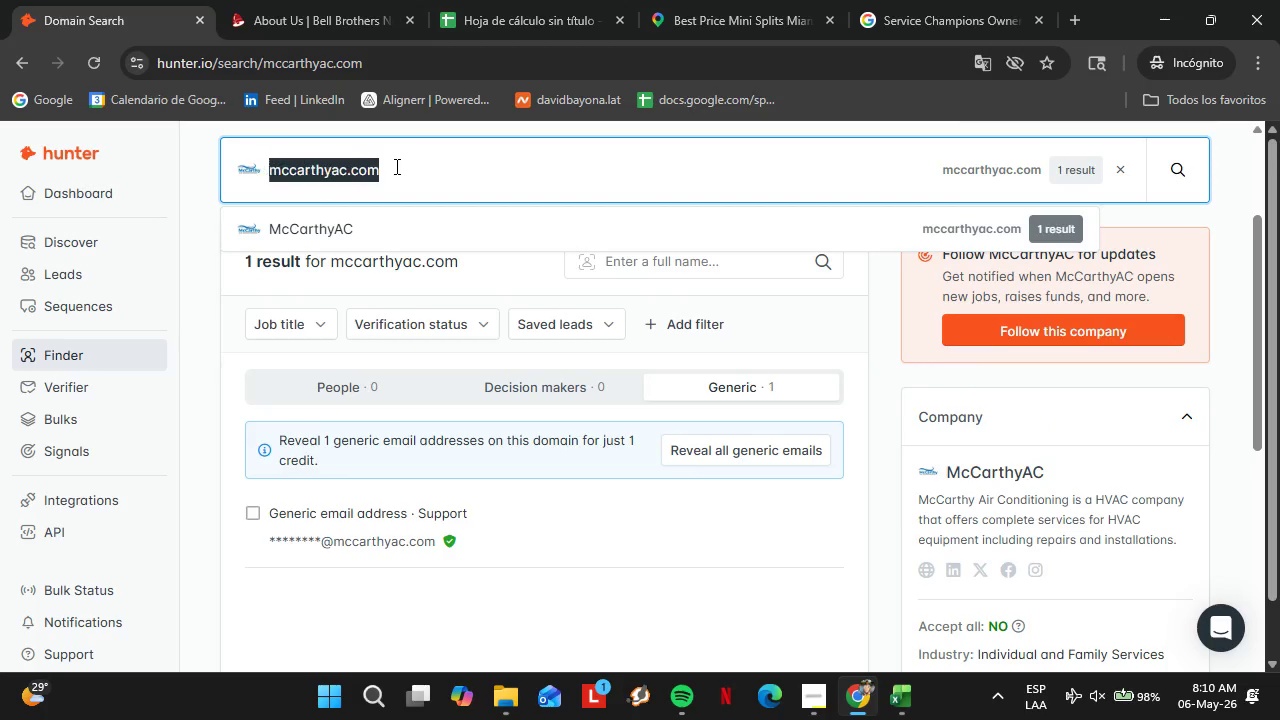 
triple_click([395, 166])
 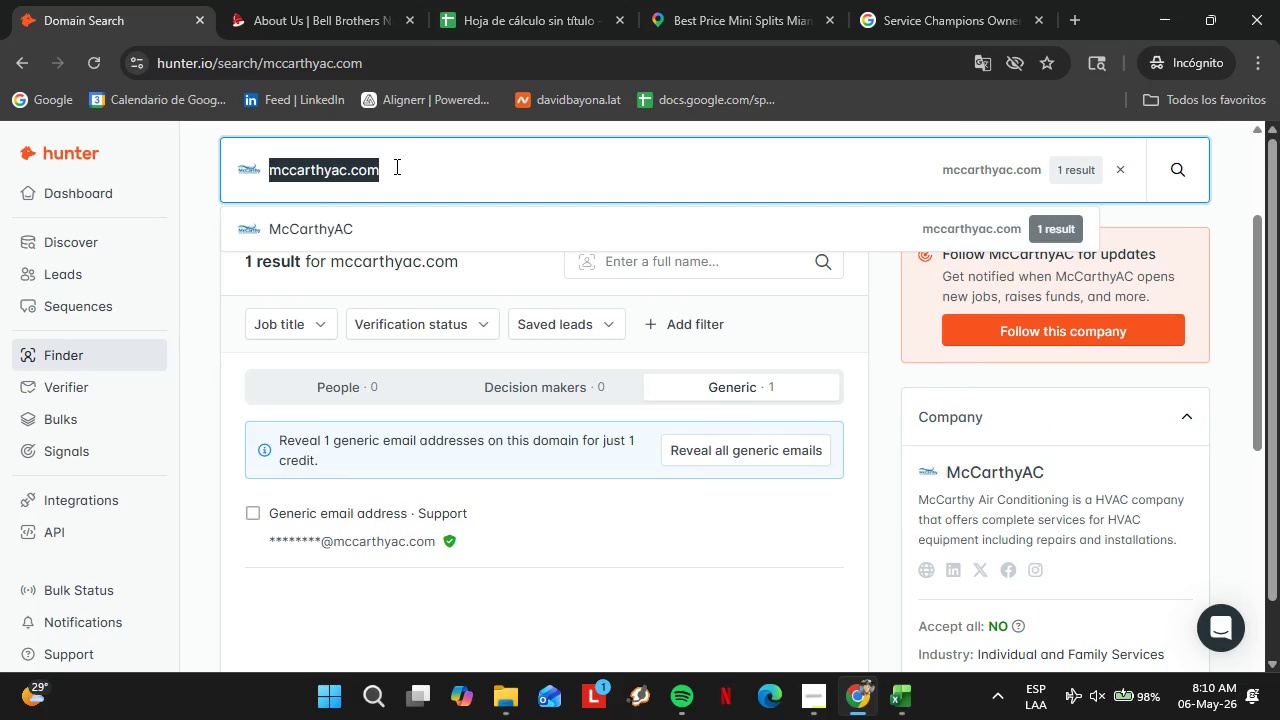 
key(Control+V)
 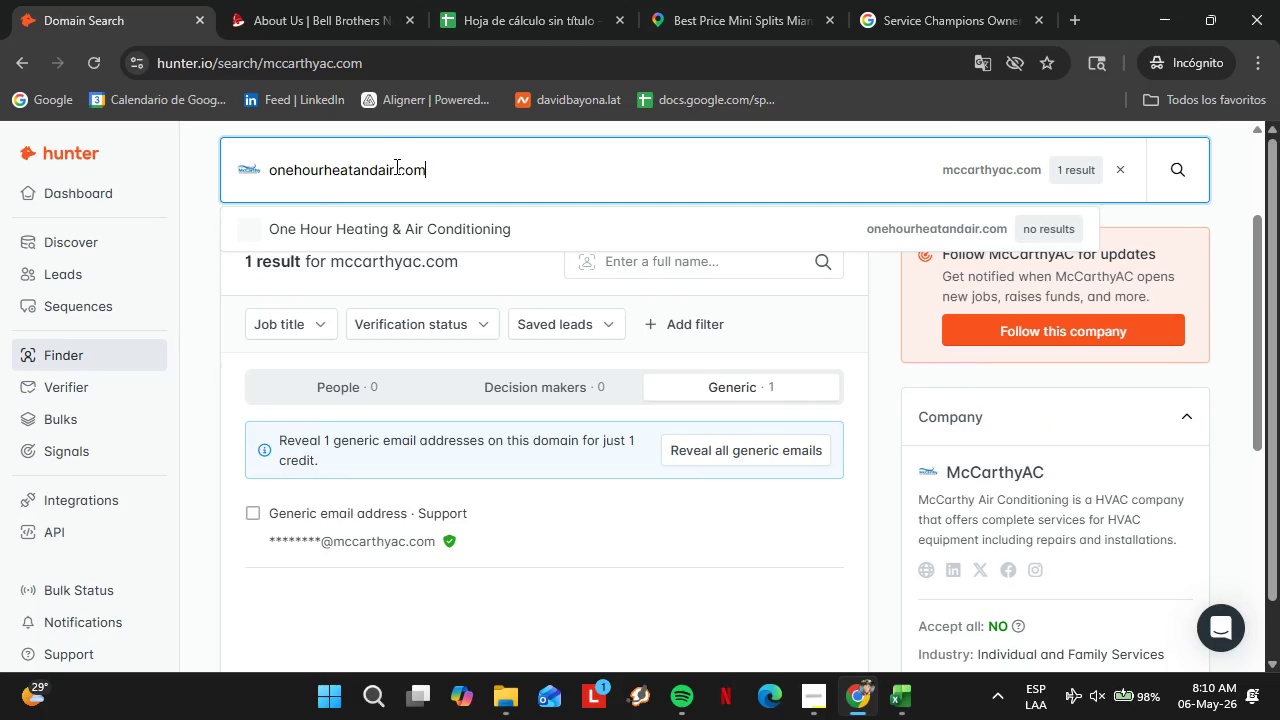 
key(Enter)
 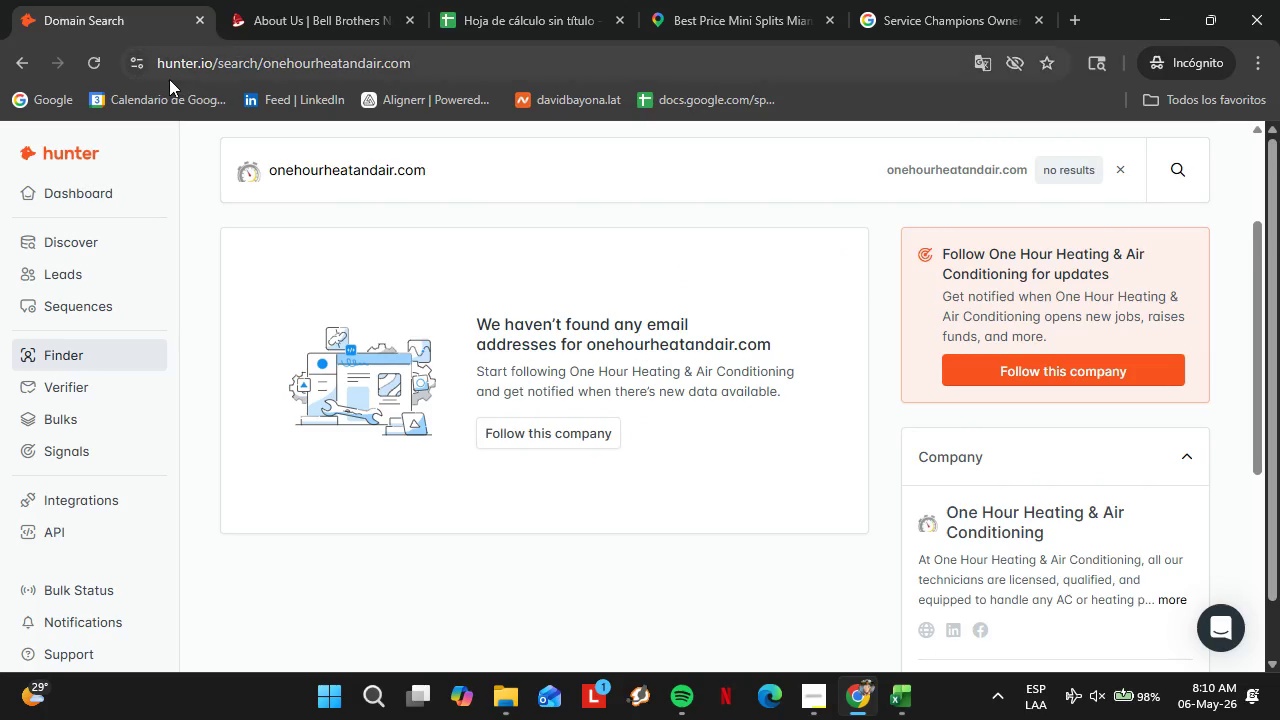 
left_click([309, 0])
 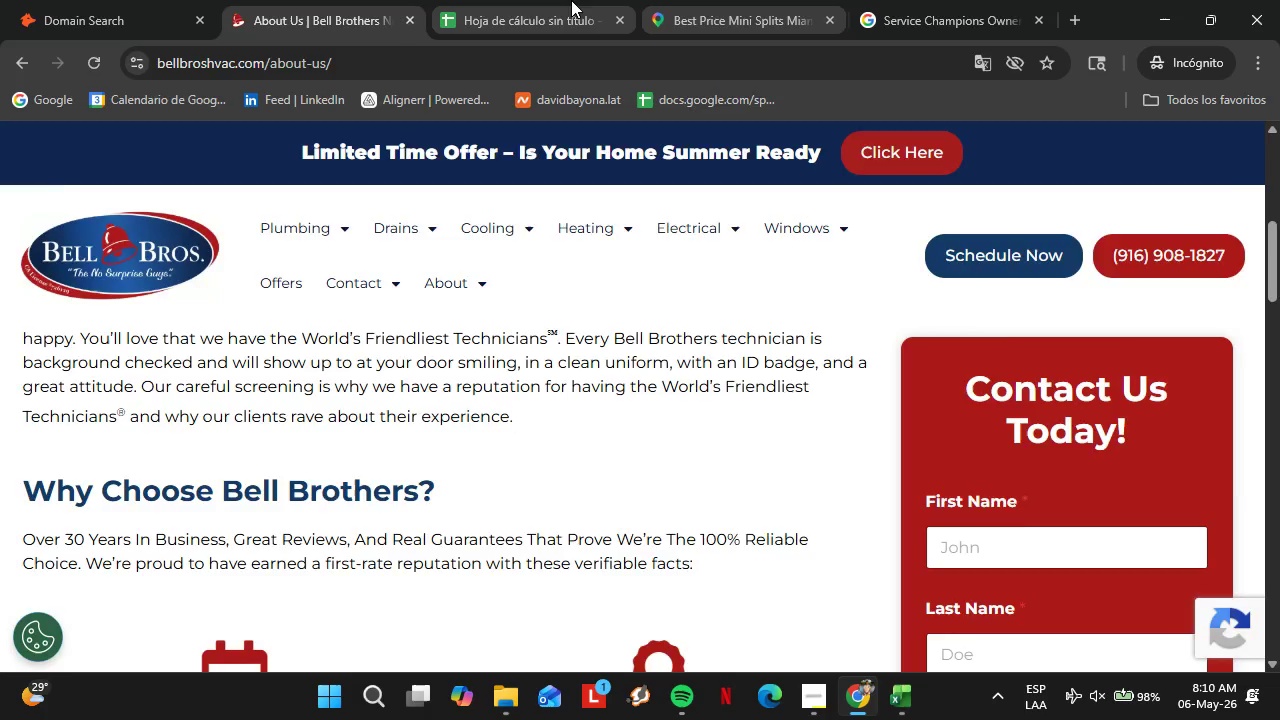 
left_click([571, 0])
 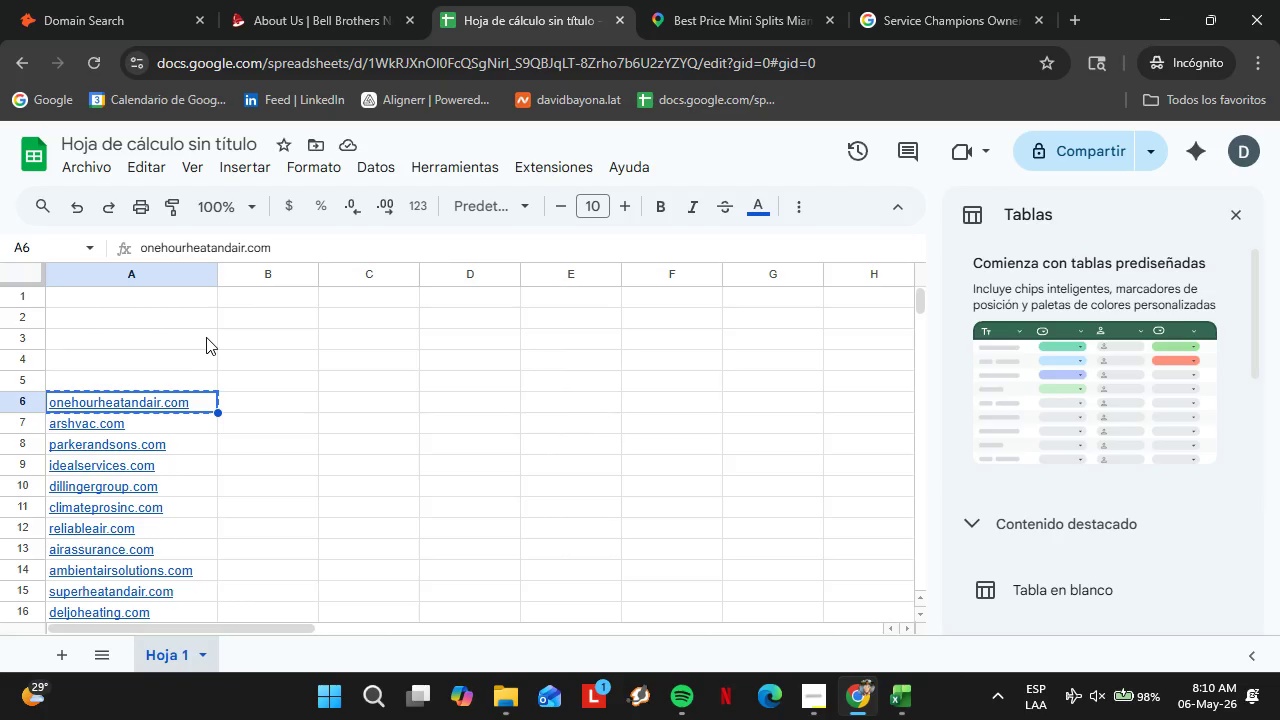 
key(Backspace)
 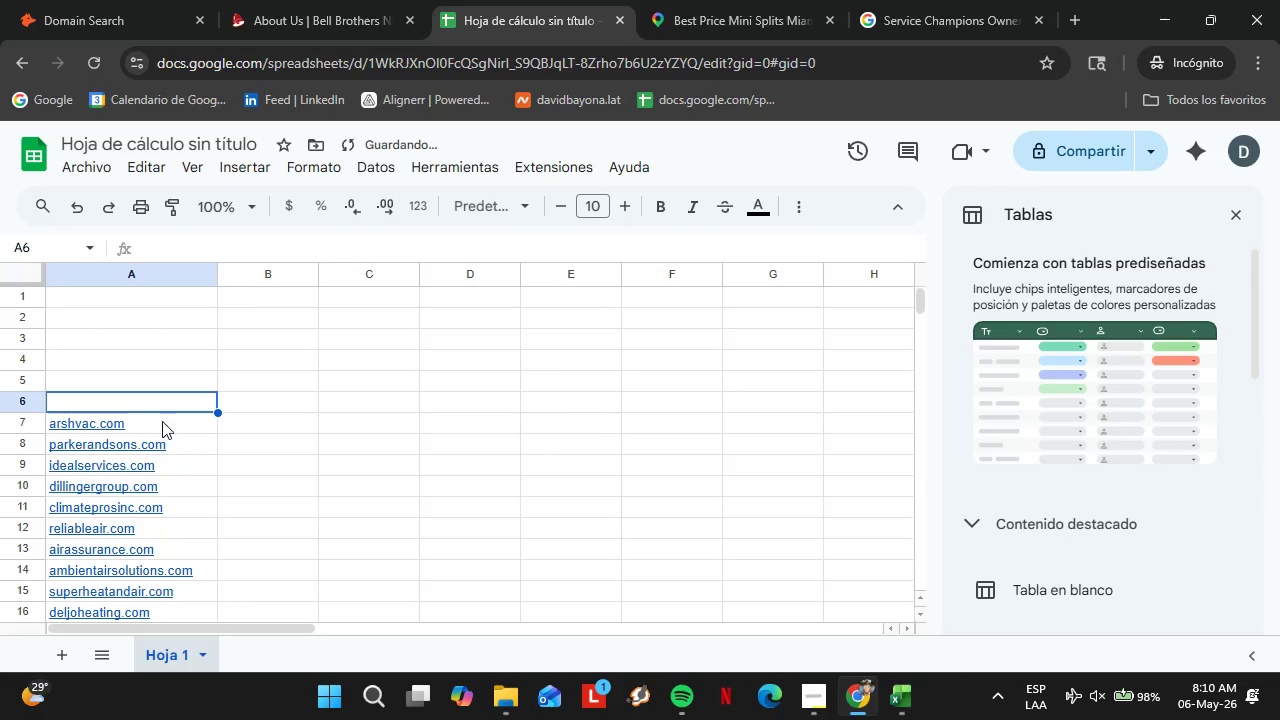 
left_click([162, 421])
 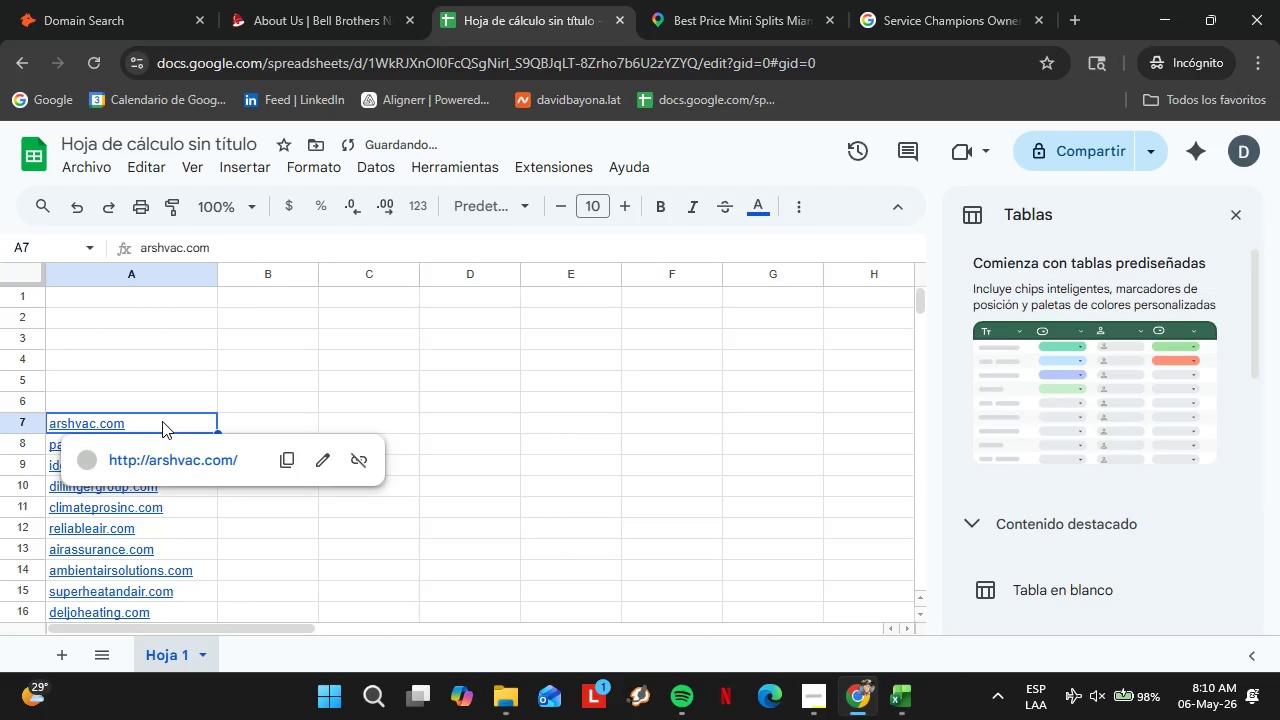 
key(Control+C)
 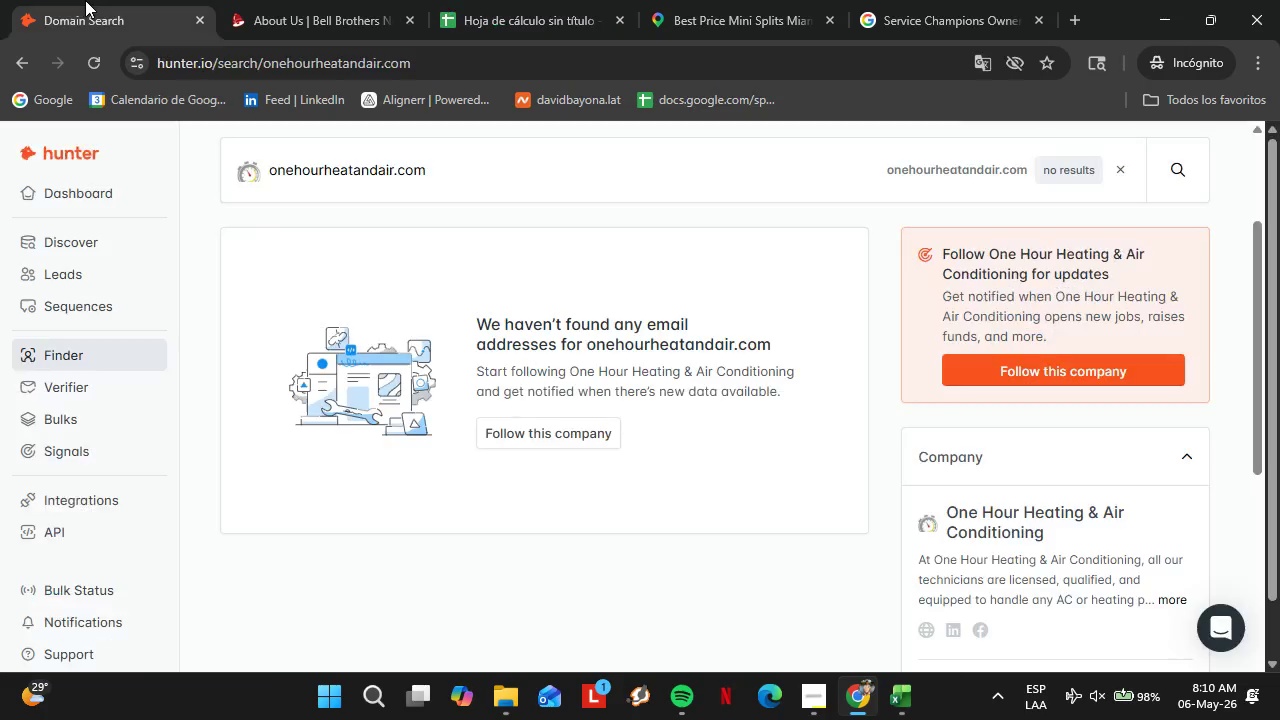 
left_click([85, 0])
 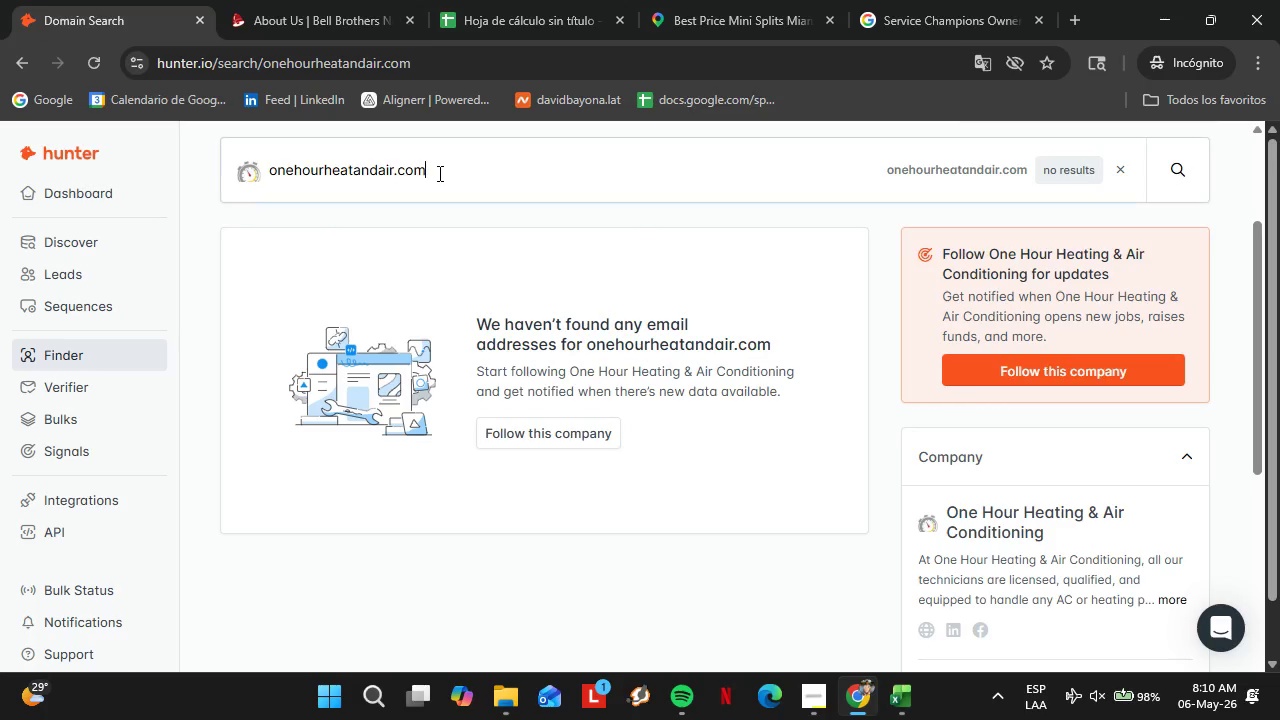 
double_click([438, 173])
 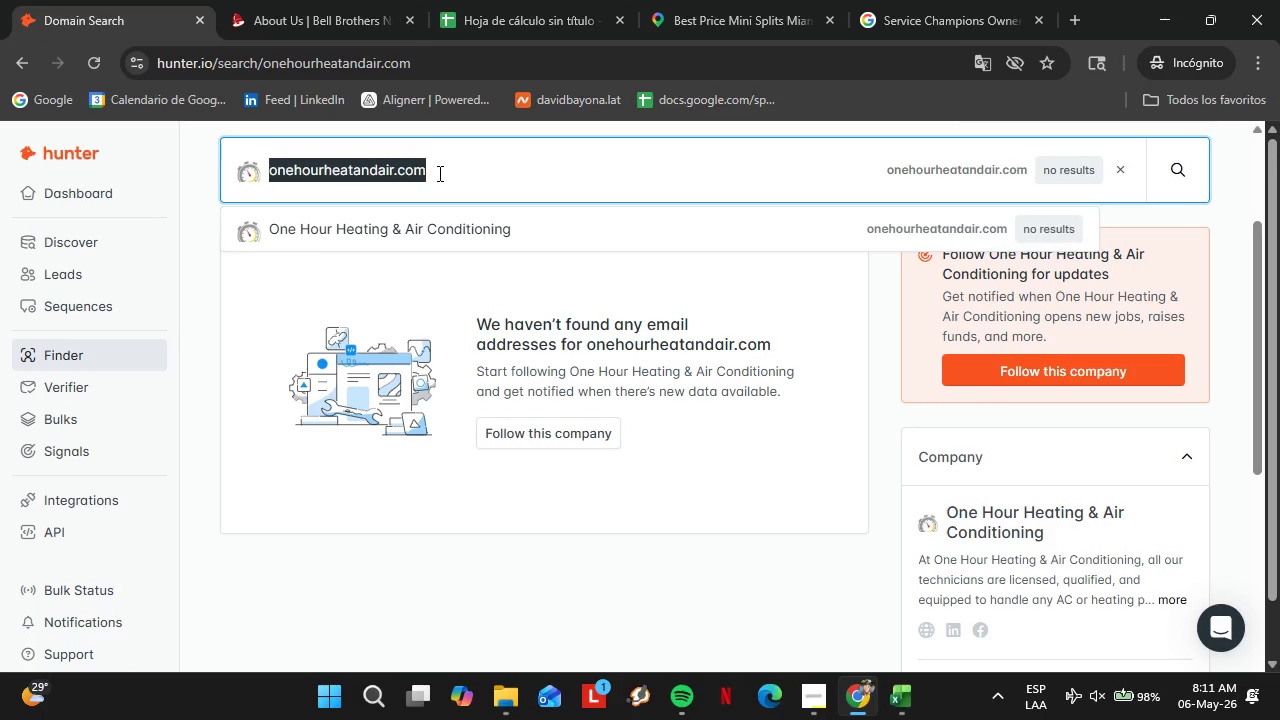 
triple_click([438, 173])
 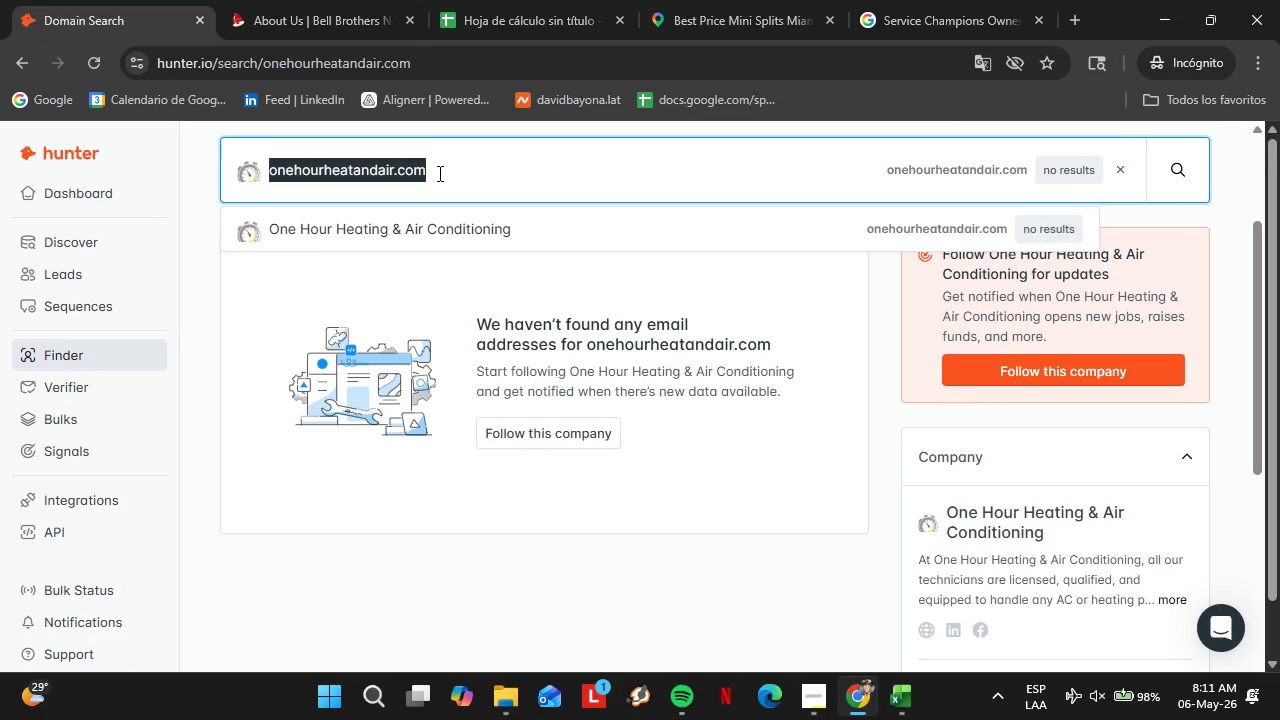 
key(Control+V)
 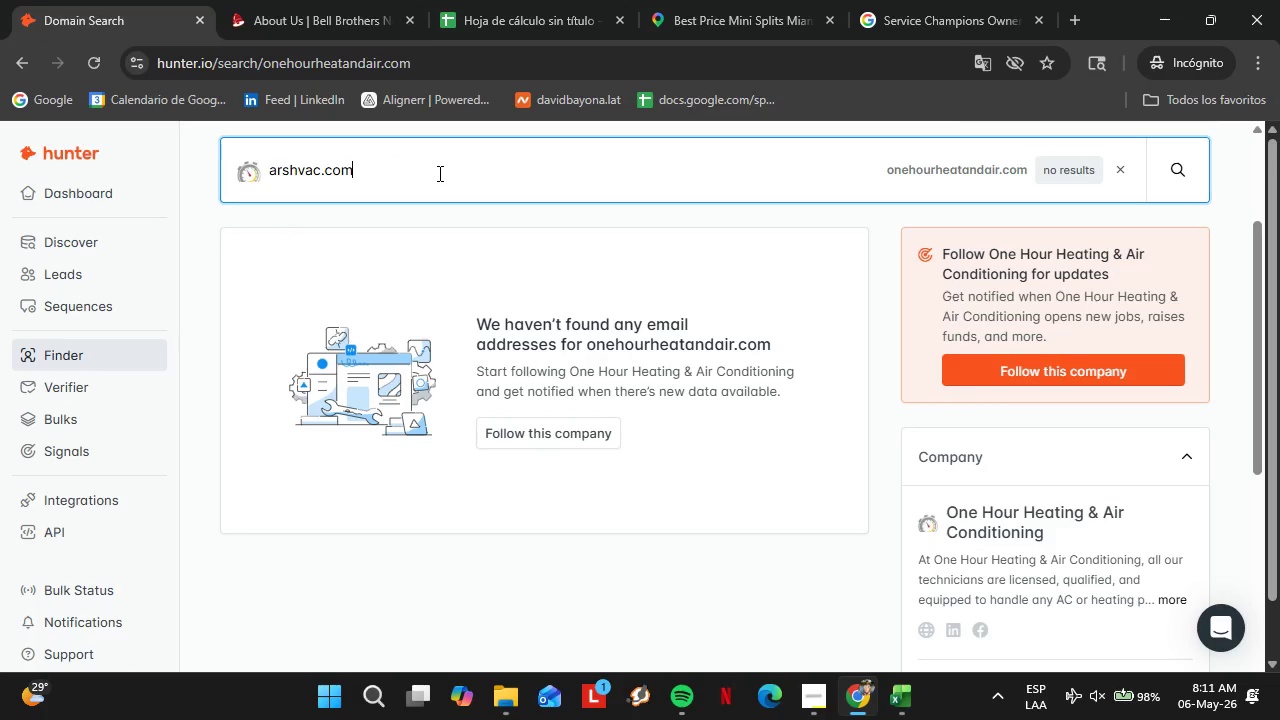 
key(Enter)
 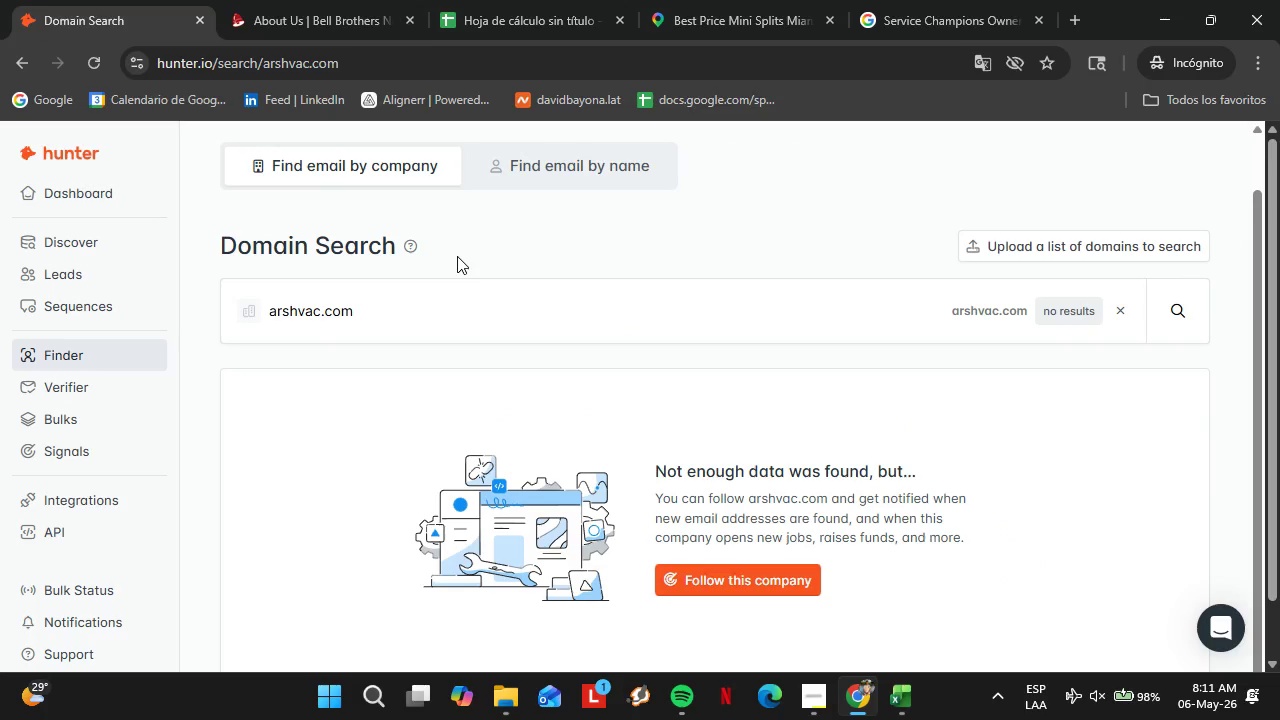 
wait(6.26)
 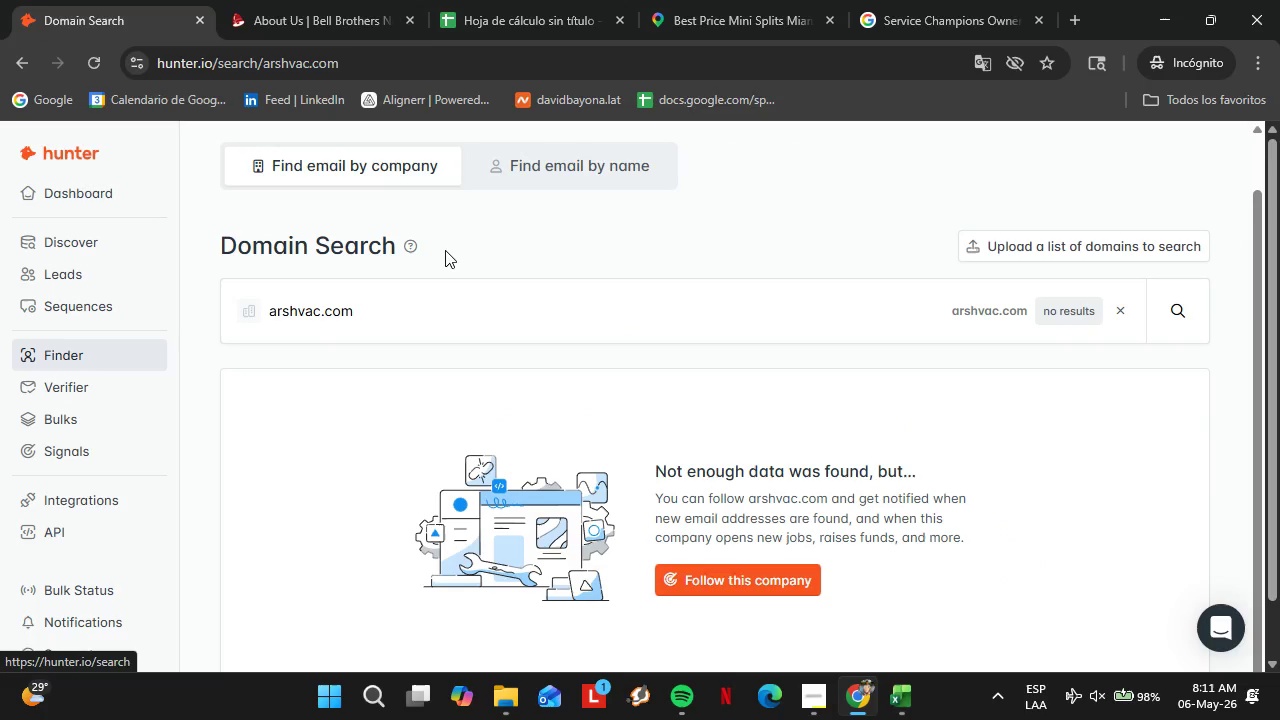 
left_click([465, 0])
 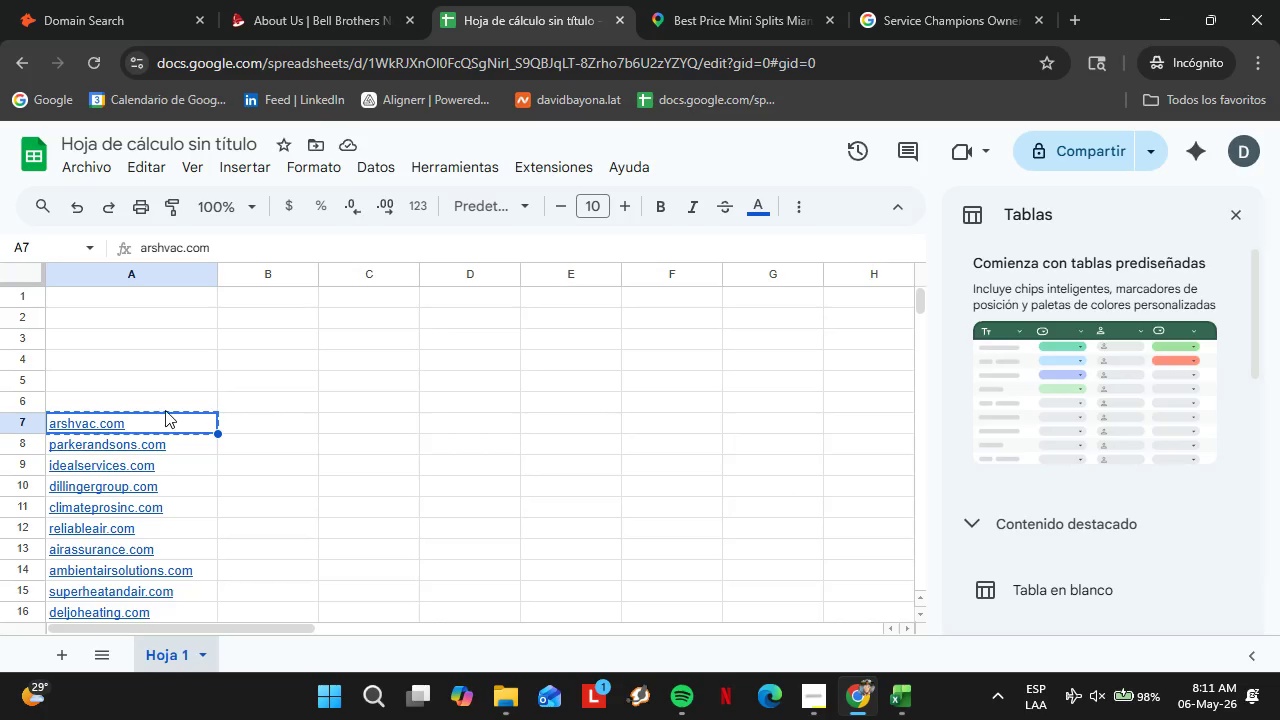 
key(Backspace)
 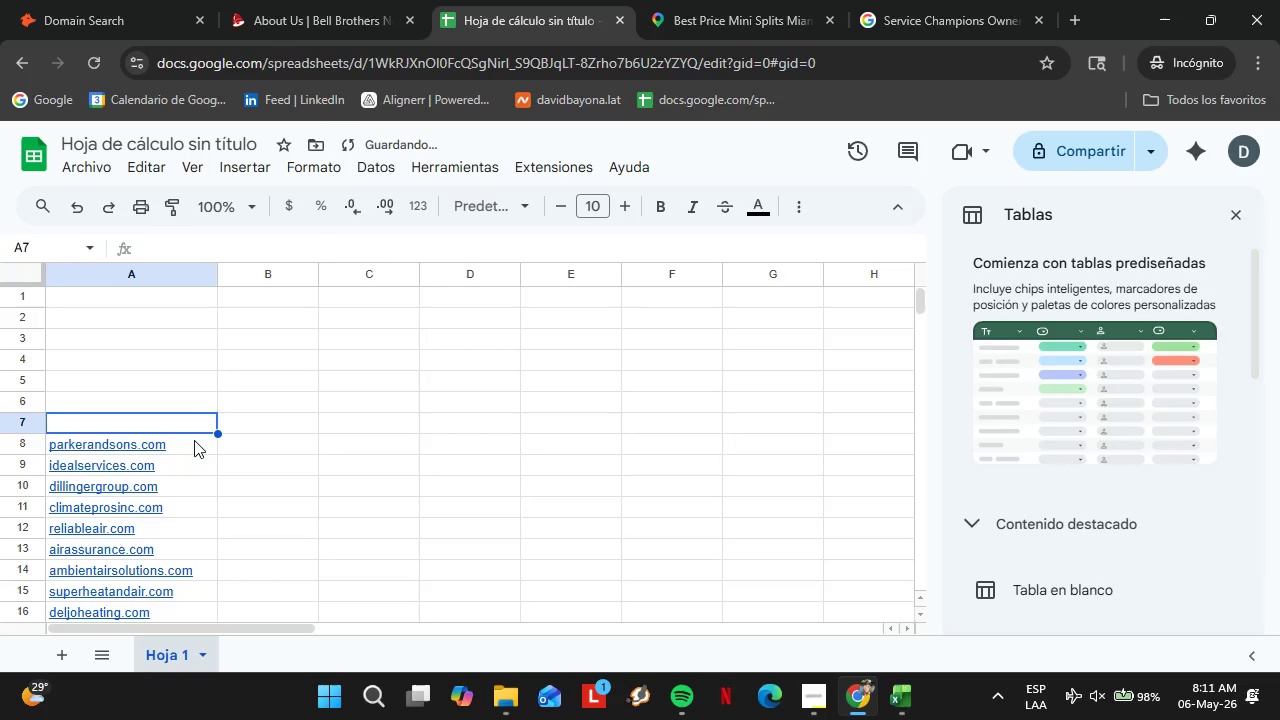 
left_click([194, 440])
 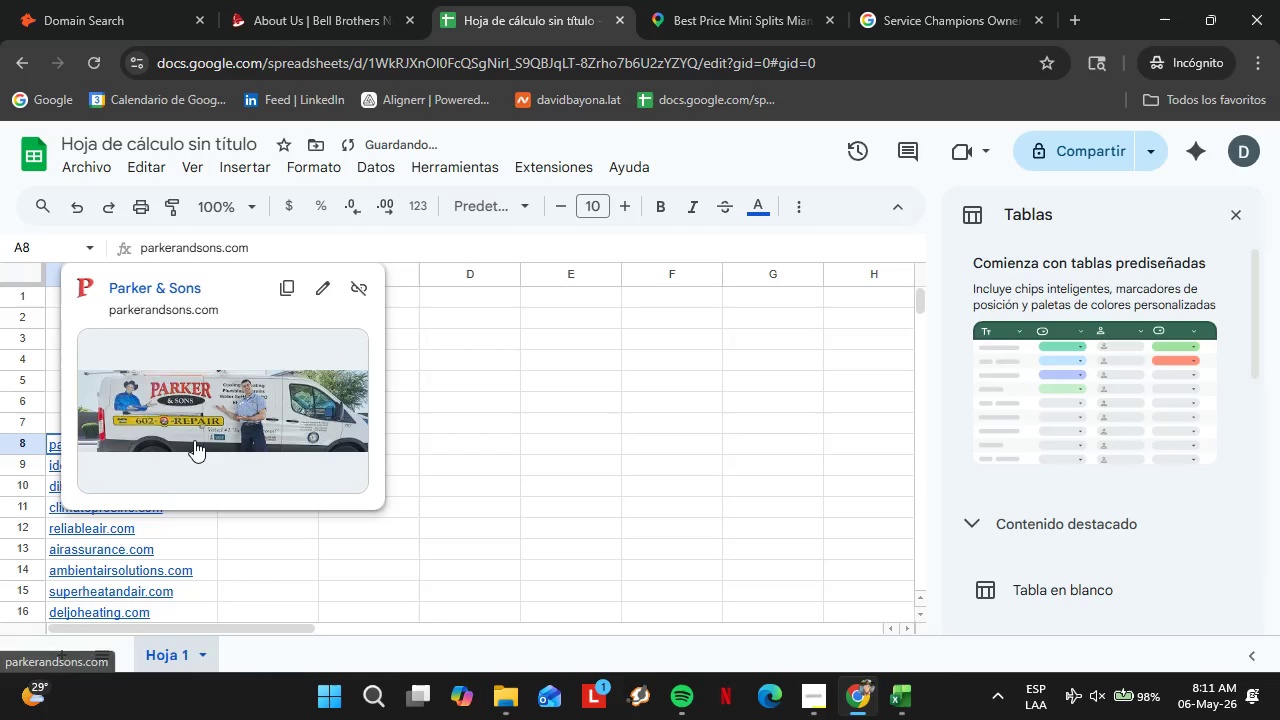 
key(Control+C)
 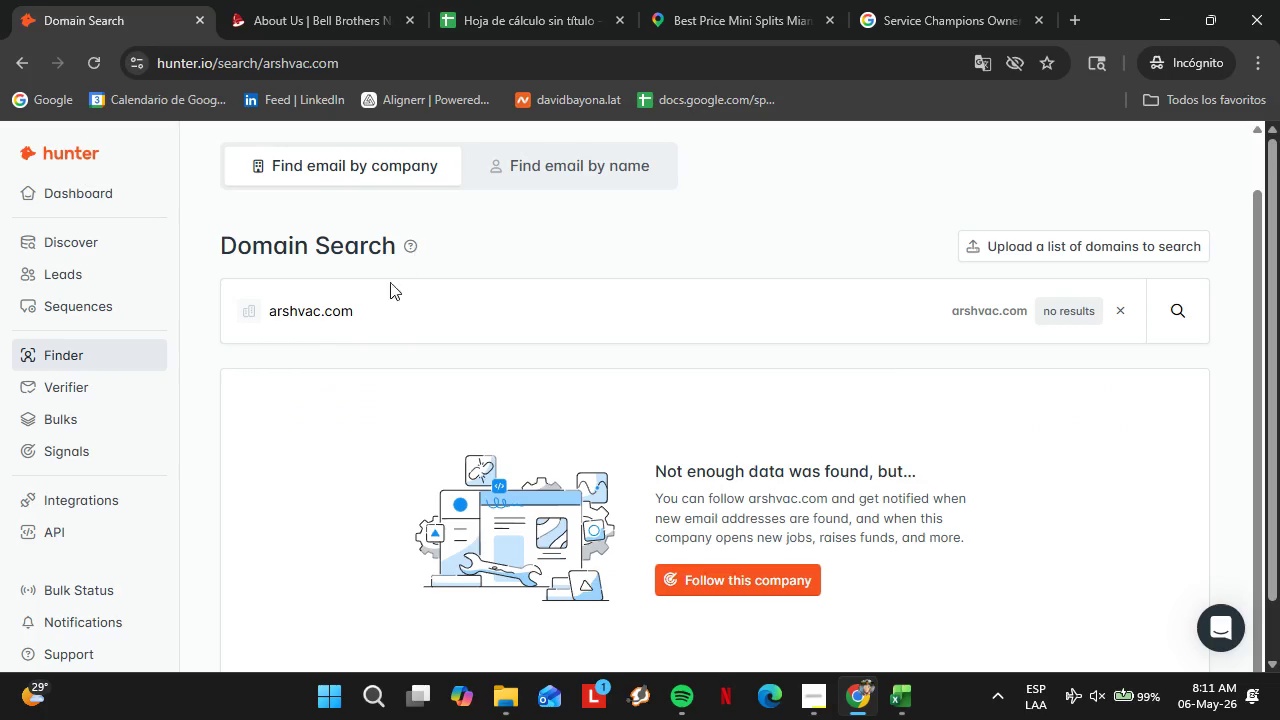 
left_click_drag(start_coordinate=[367, 321], to_coordinate=[228, 306])
 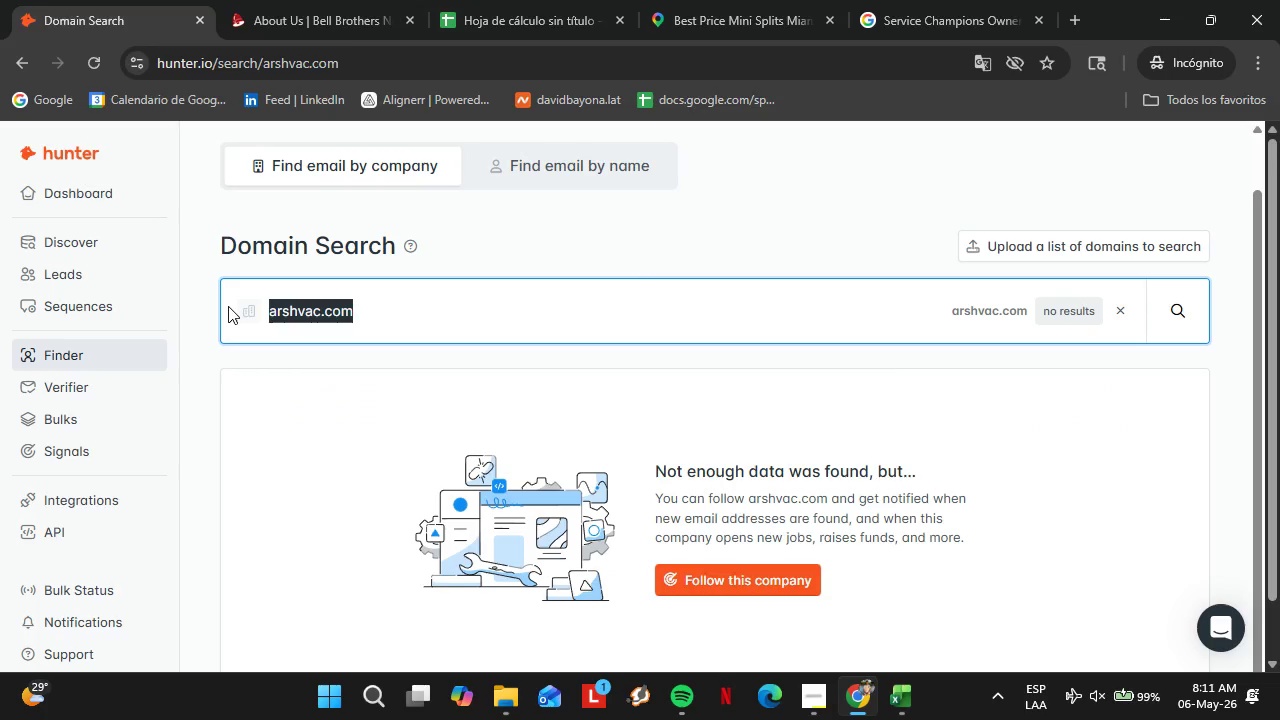 
key(Control+V)
 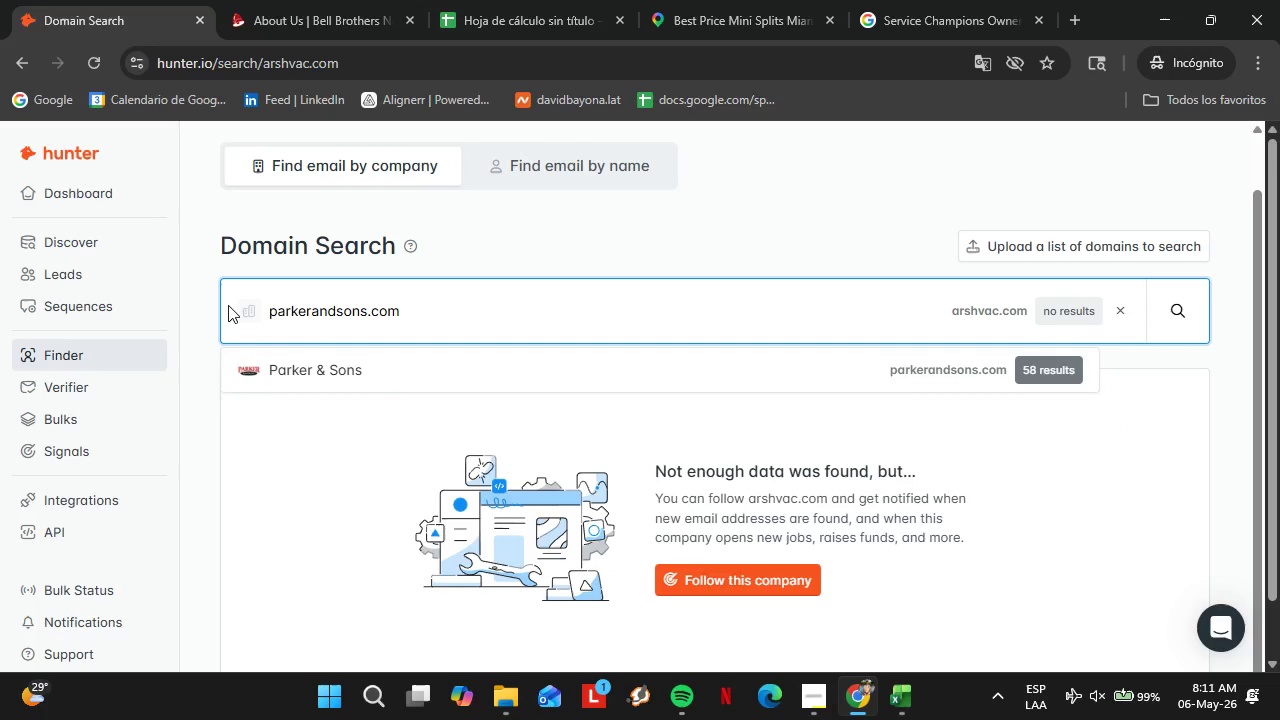 
key(Enter)
 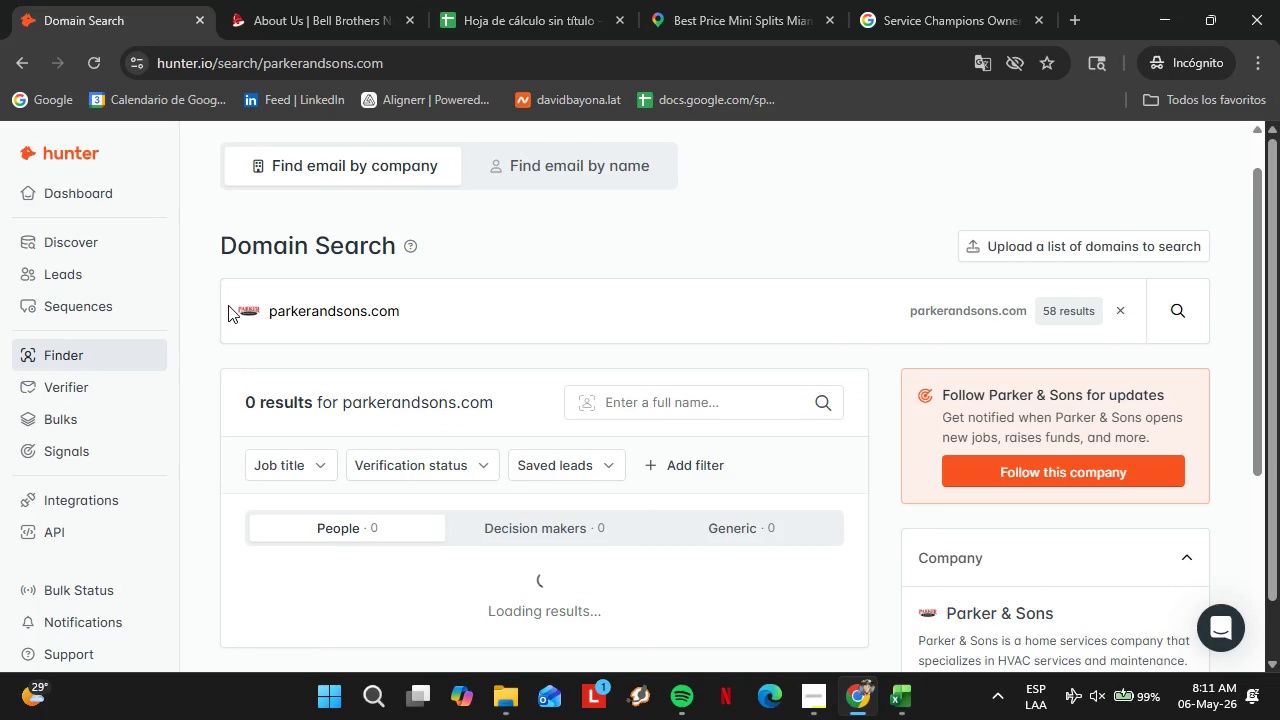 
scroll: coordinate [450, 375], scroll_direction: down, amount: 3.0
 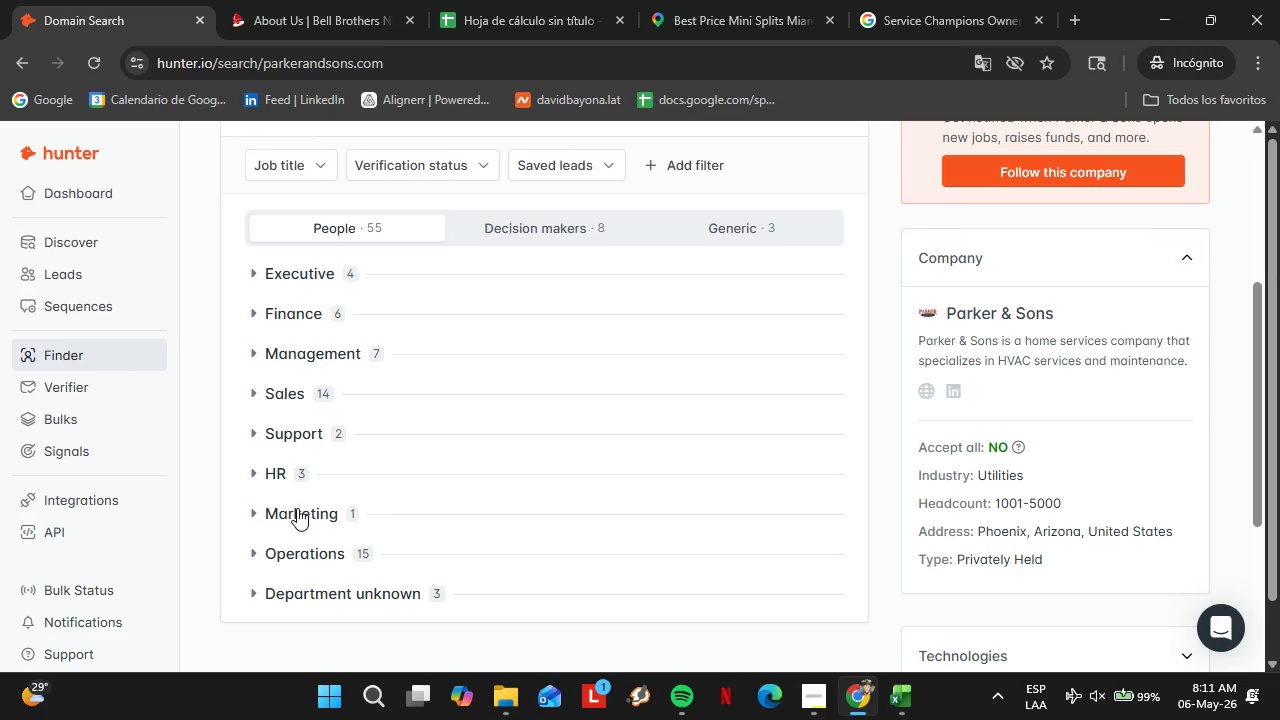 
double_click([296, 508])
 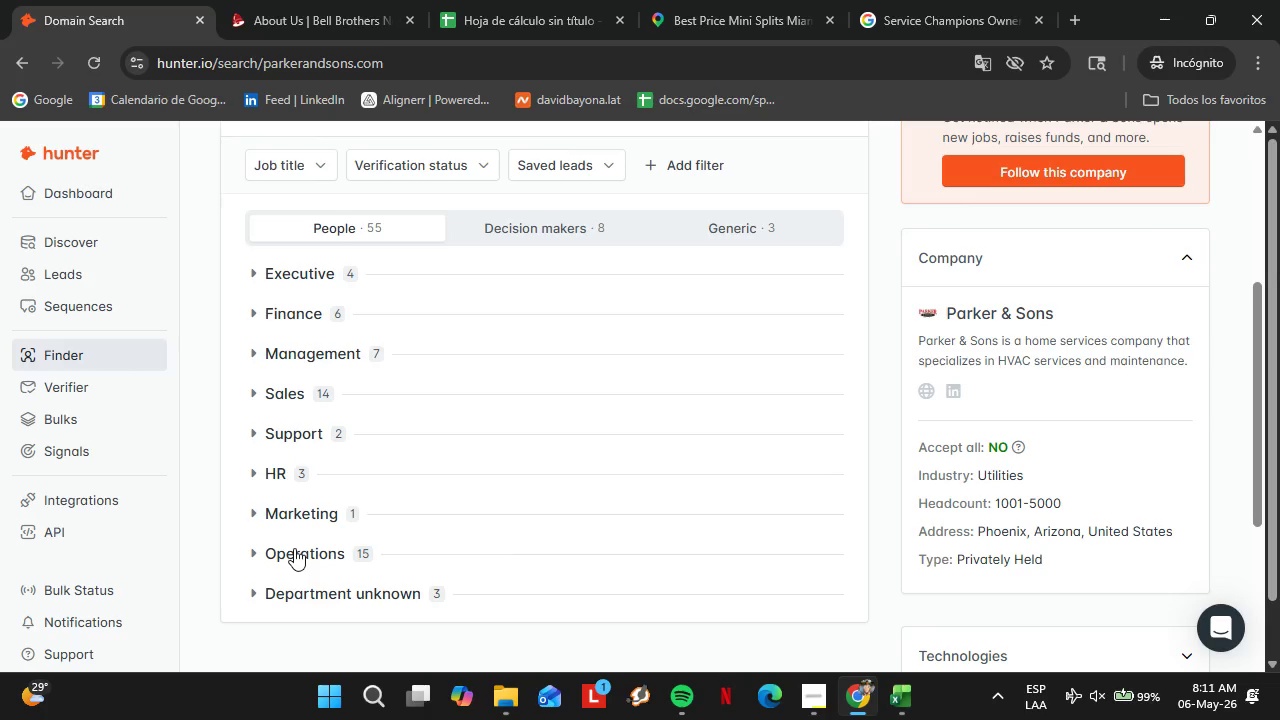 
left_click([294, 548])
 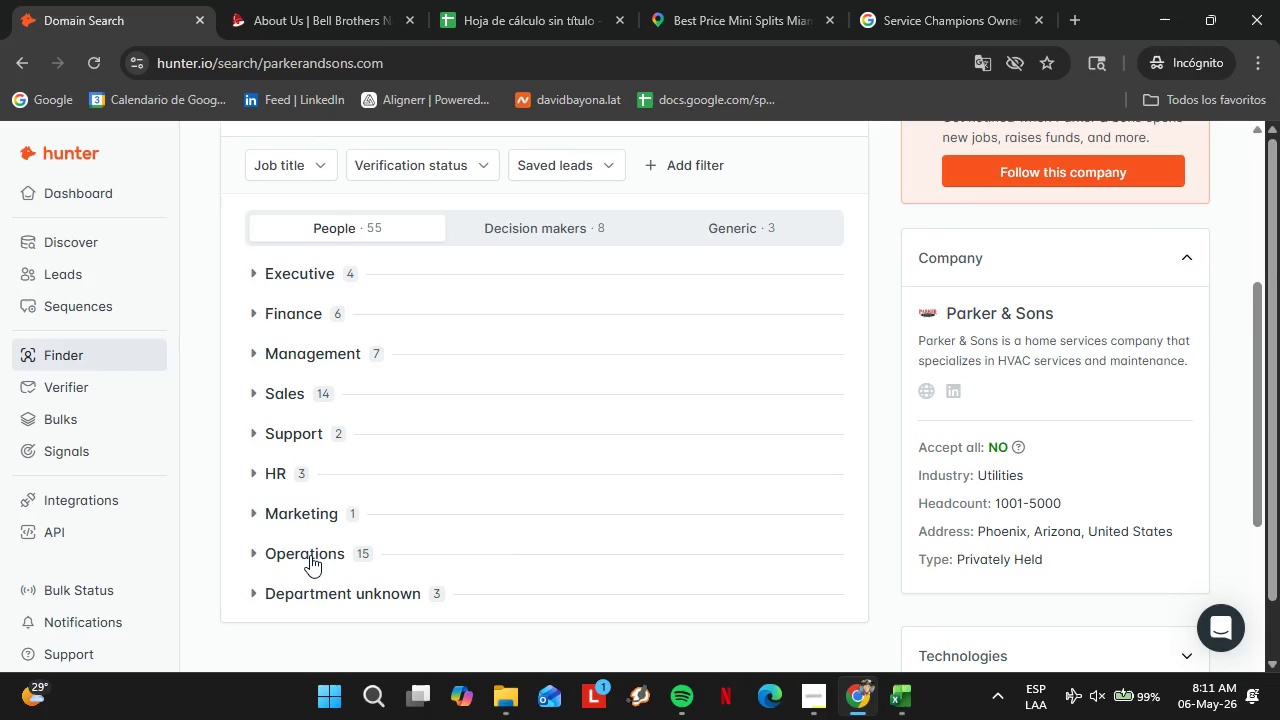 
double_click([310, 555])
 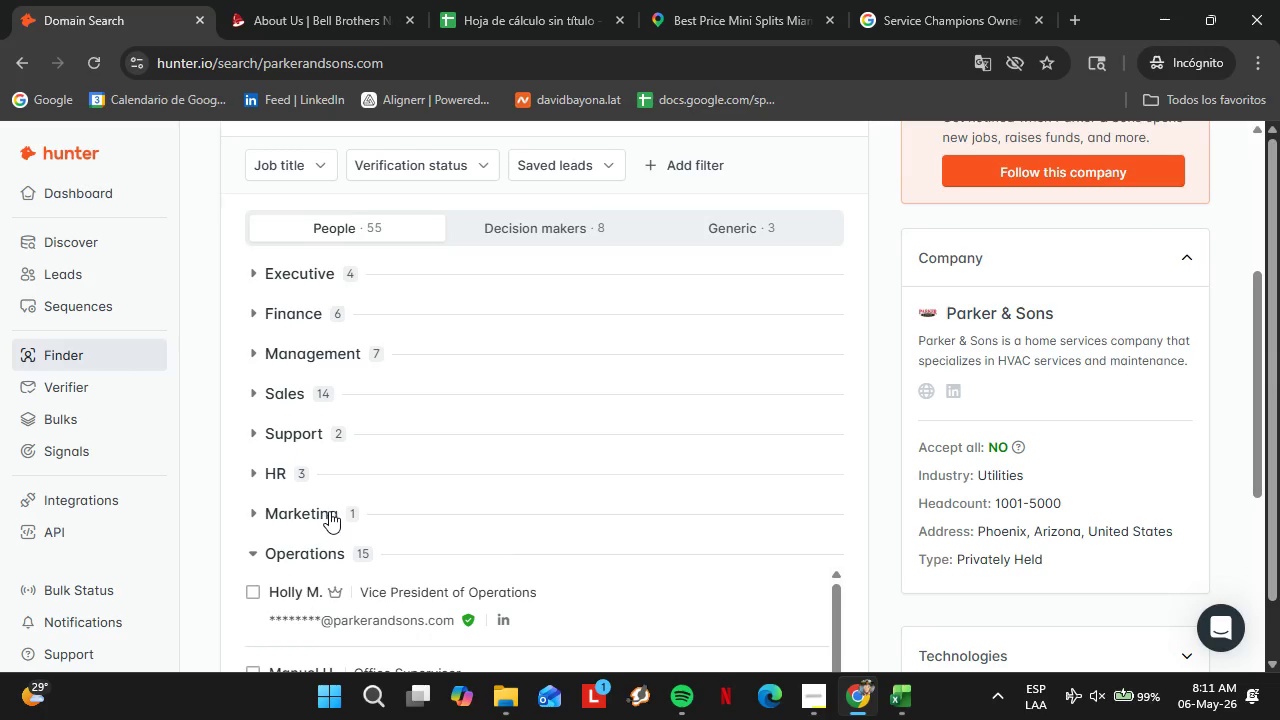 
scroll: coordinate [330, 438], scroll_direction: down, amount: 3.0
 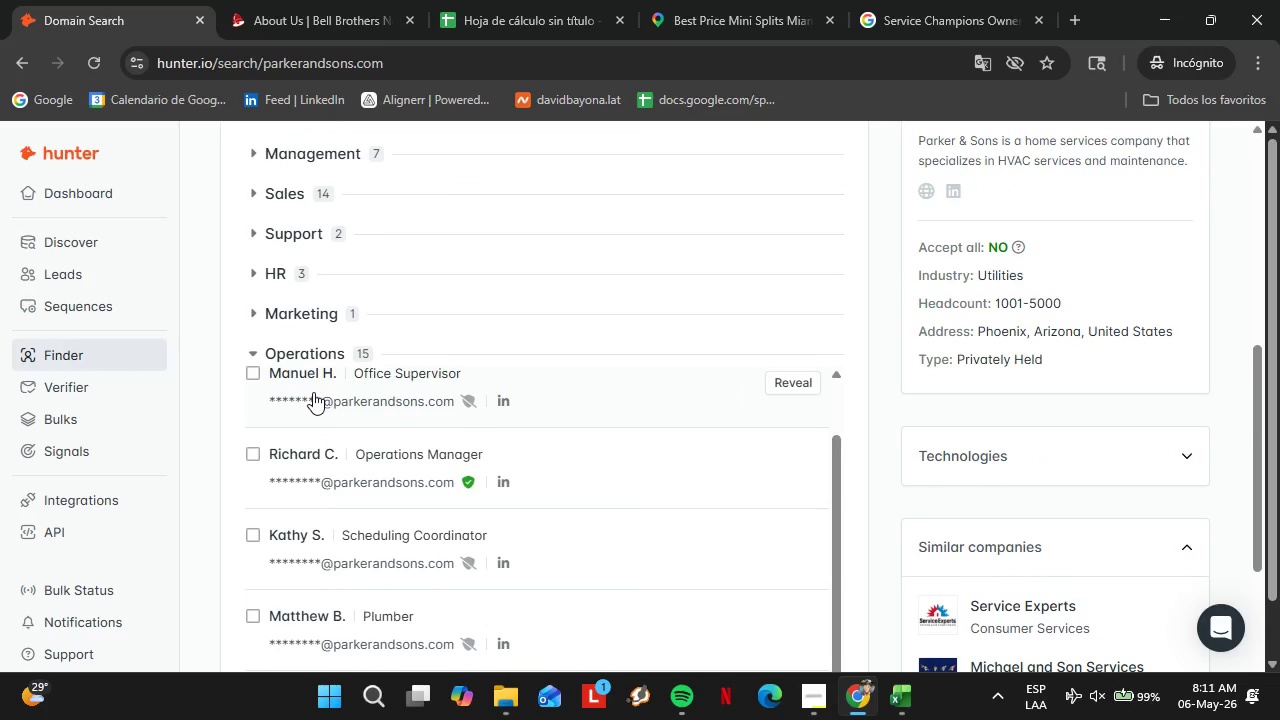 
scroll: coordinate [313, 392], scroll_direction: up, amount: 1.0
 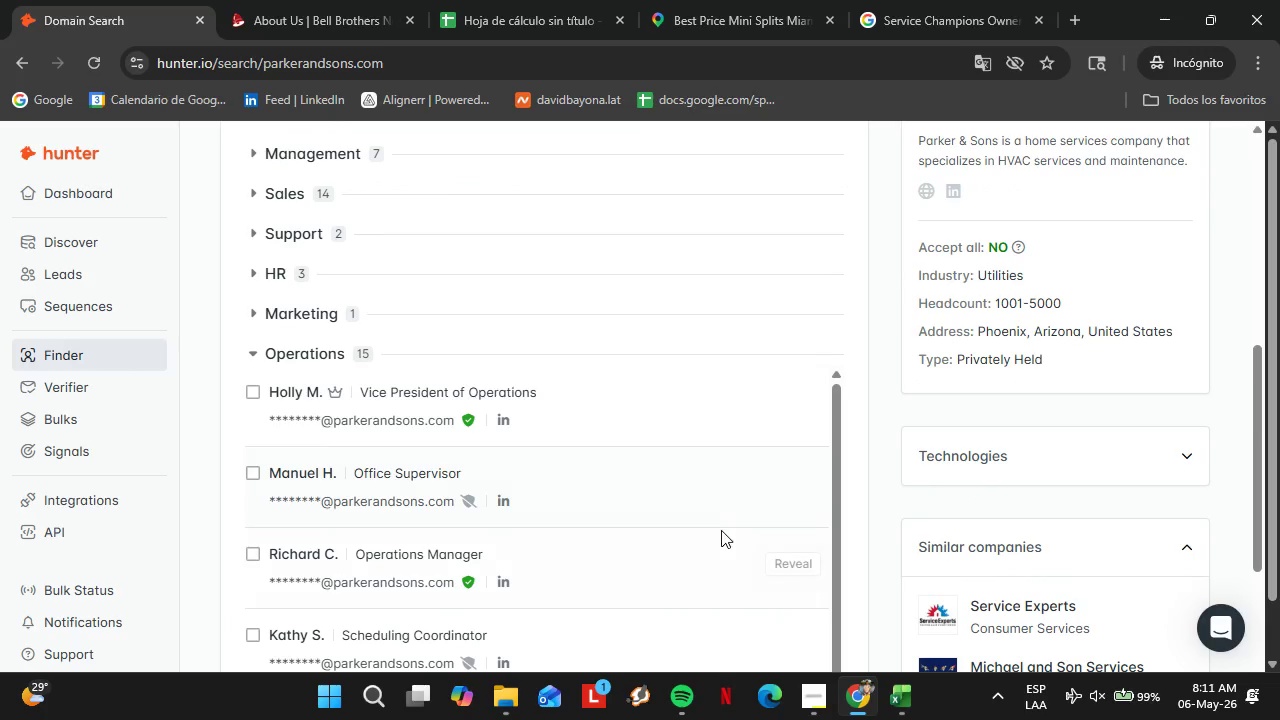 
left_click([791, 568])
 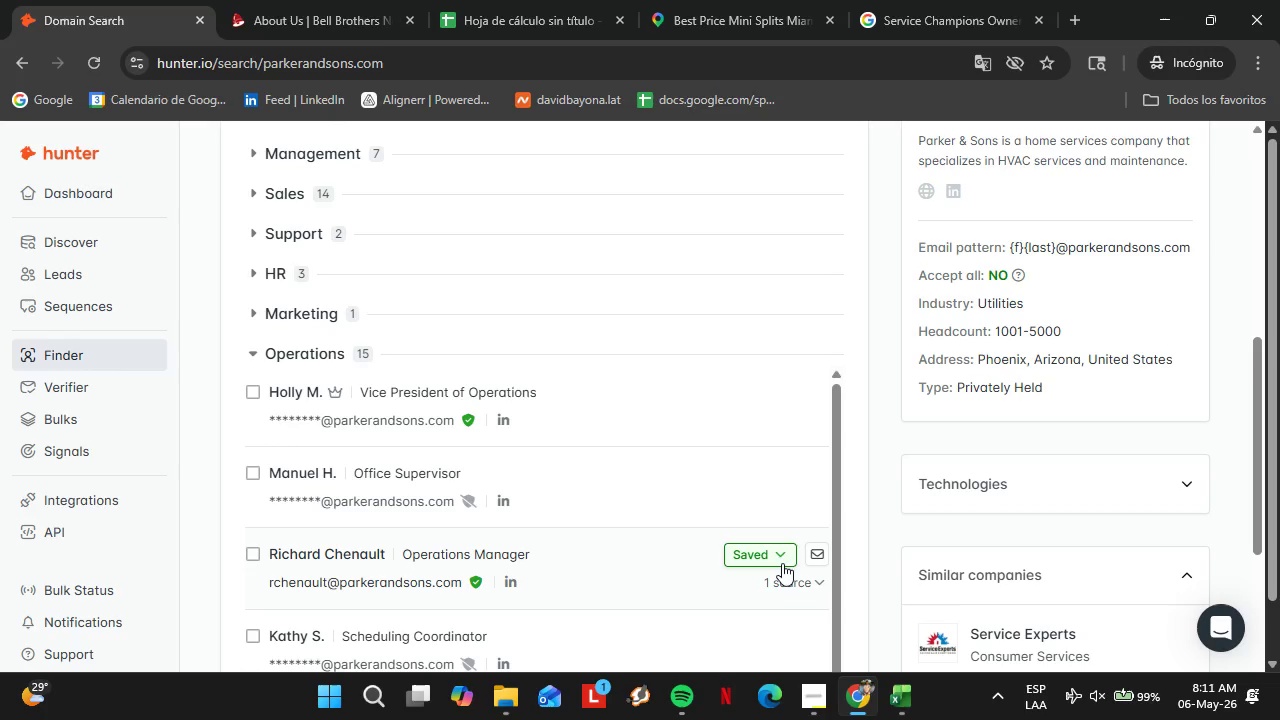 
wait(7.83)
 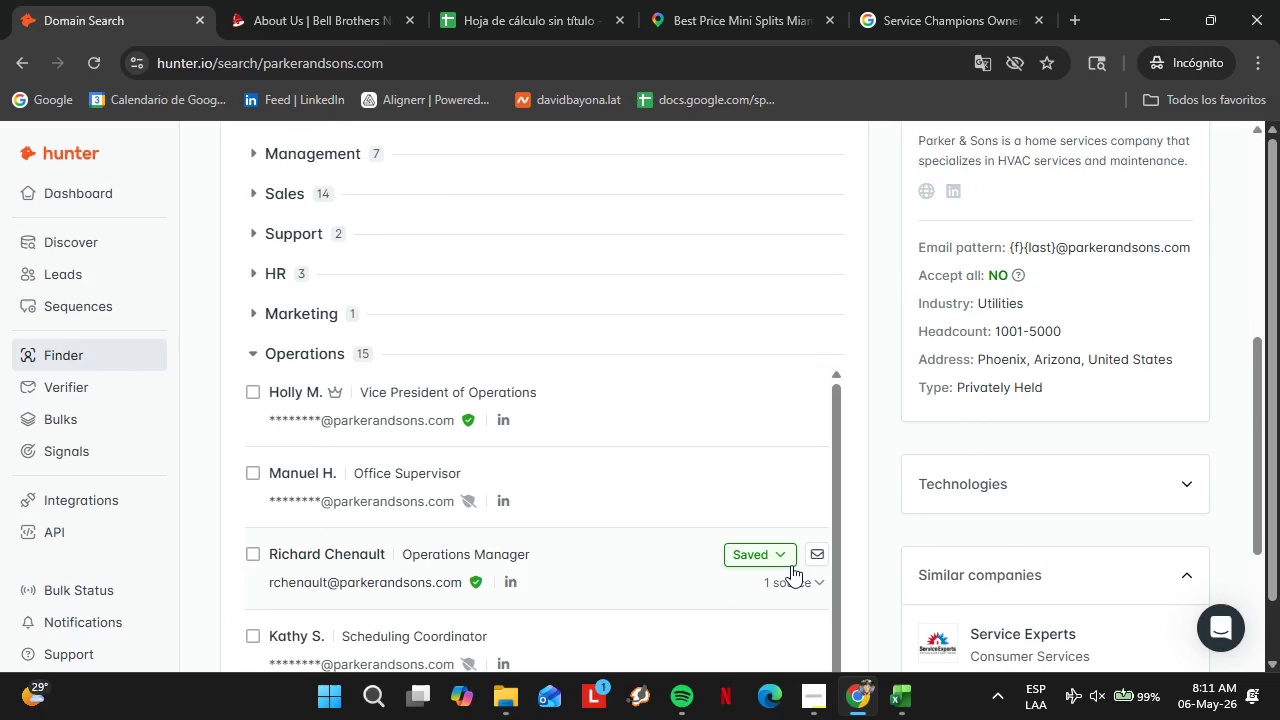 
left_click([729, 558])
 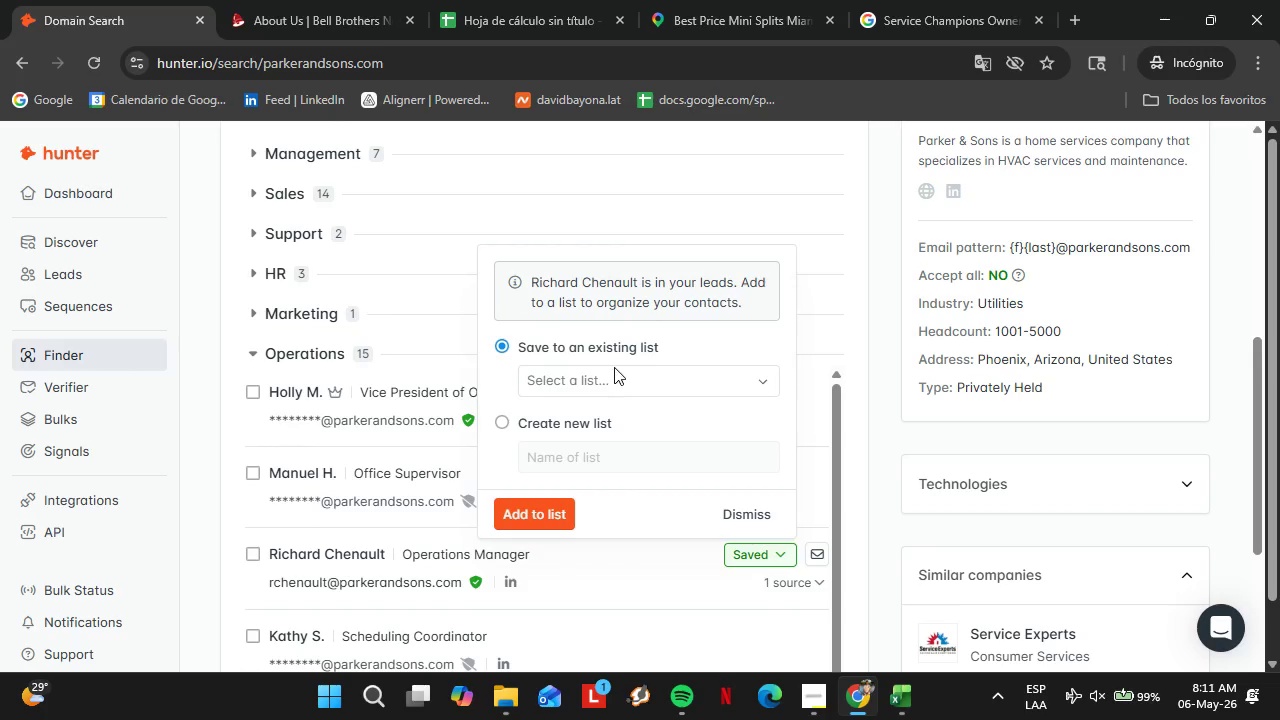 
left_click([614, 367])
 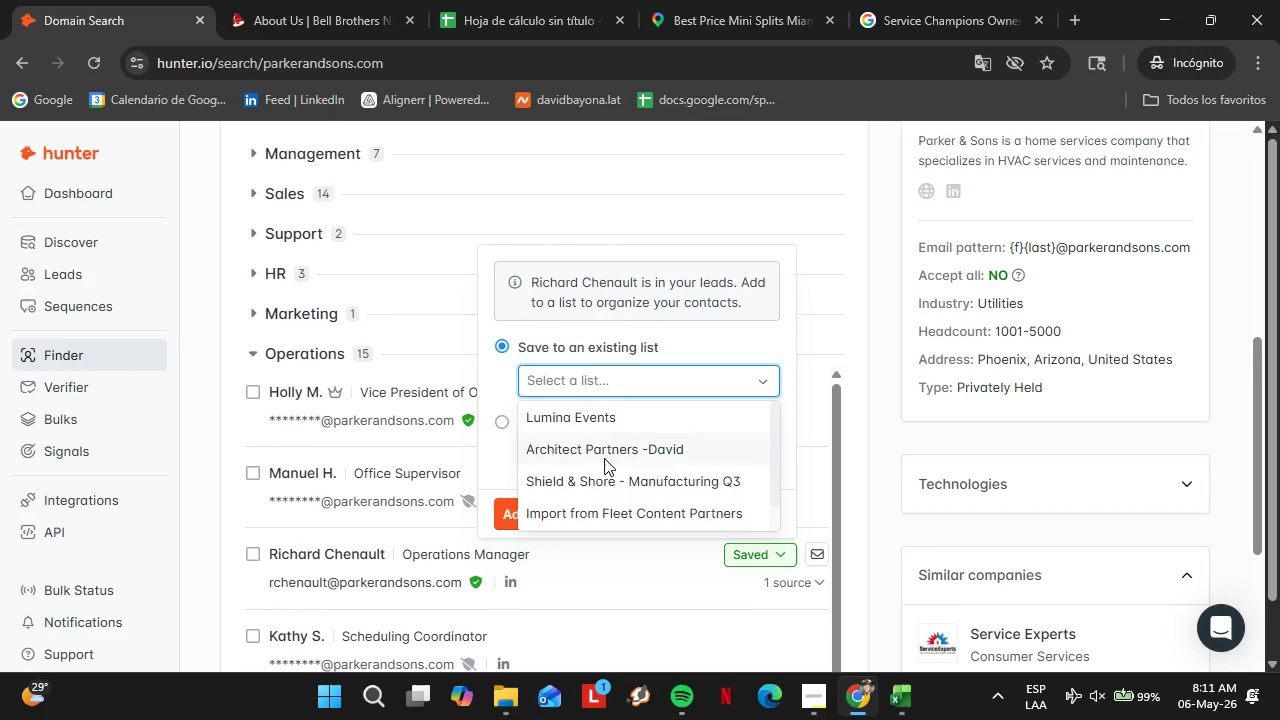 
scroll: coordinate [604, 458], scroll_direction: down, amount: 4.0
 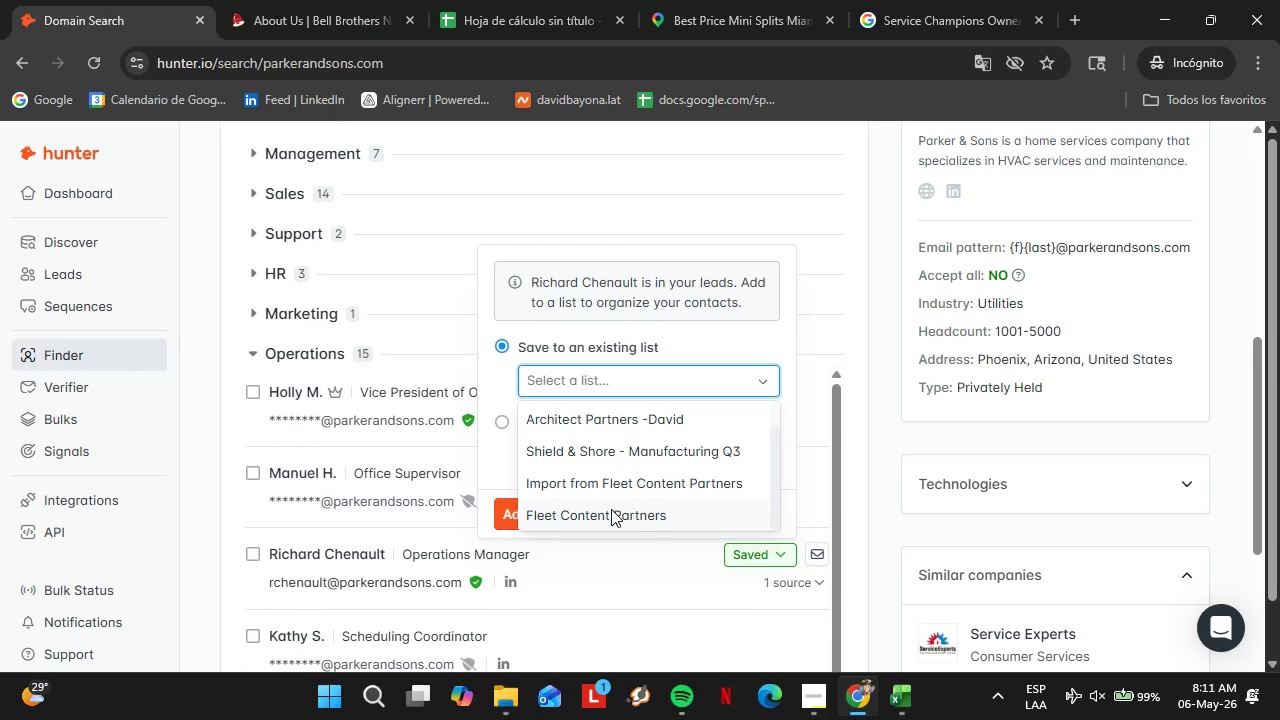 
left_click([611, 509])
 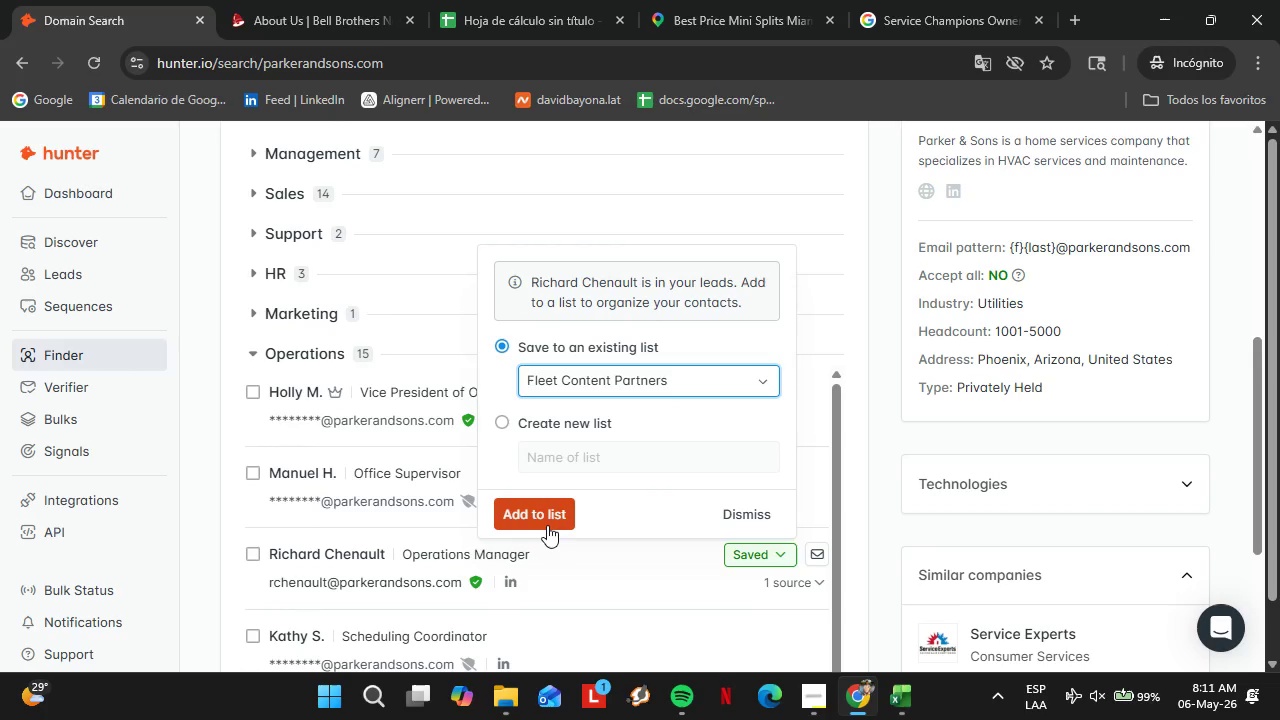 
left_click([512, 503])
 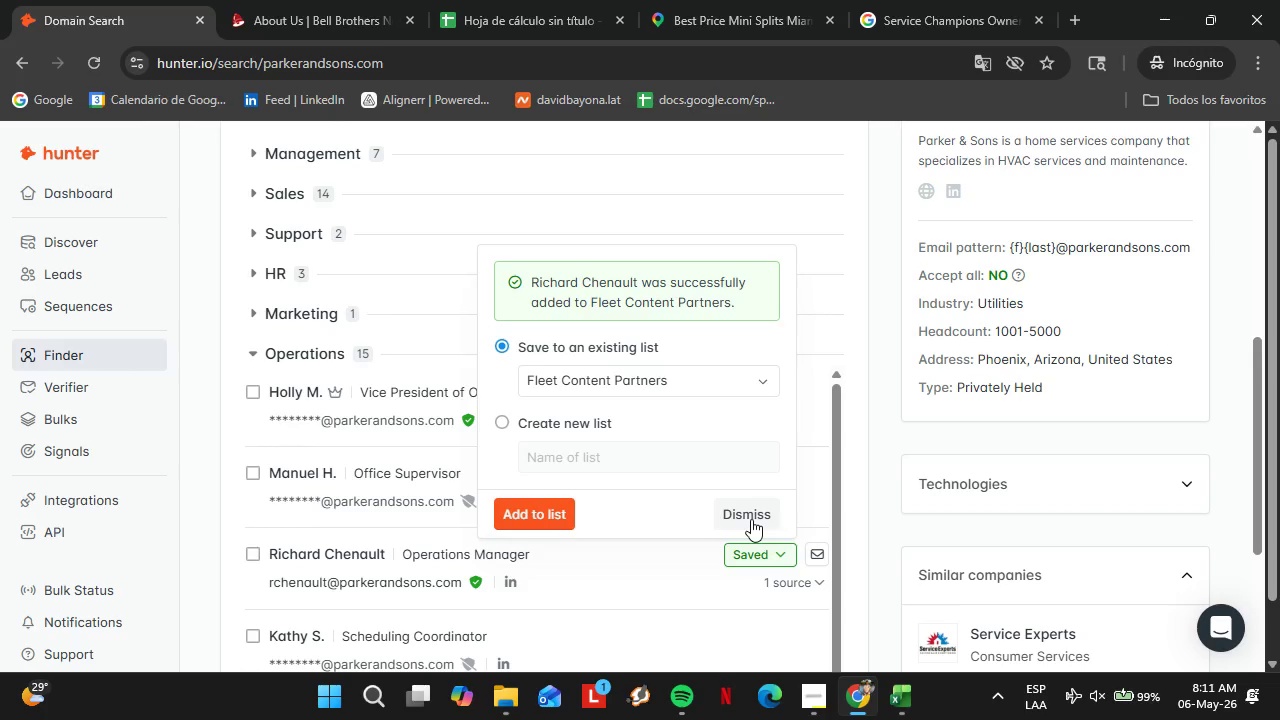 
left_click([751, 519])
 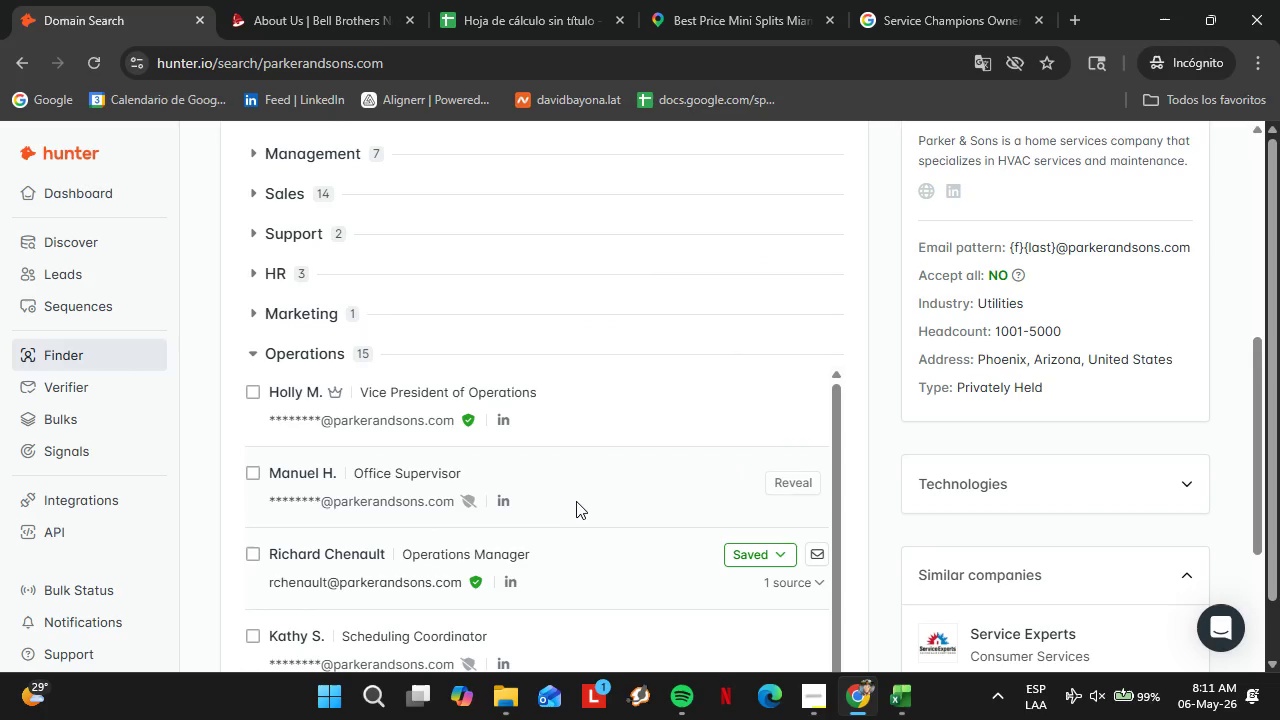 
wait(5.09)
 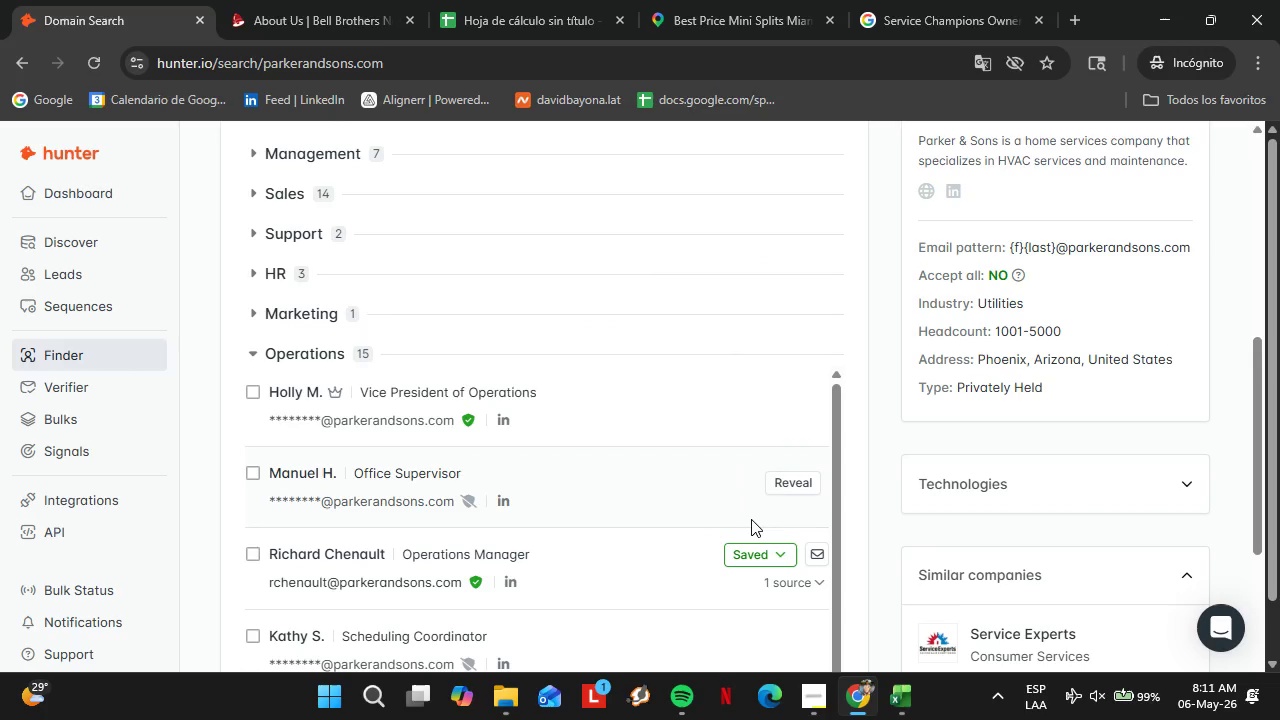 
scroll: coordinate [672, 482], scroll_direction: down, amount: 1.0
 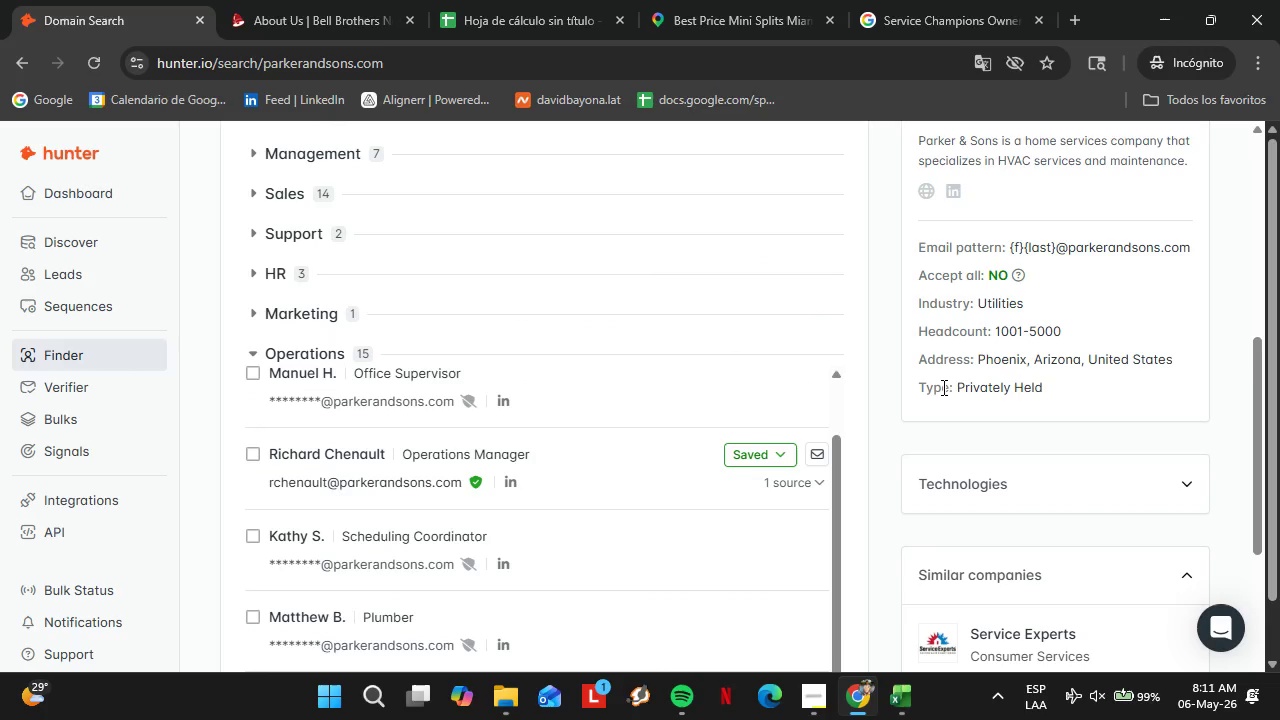 
scroll: coordinate [953, 388], scroll_direction: up, amount: 1.0
 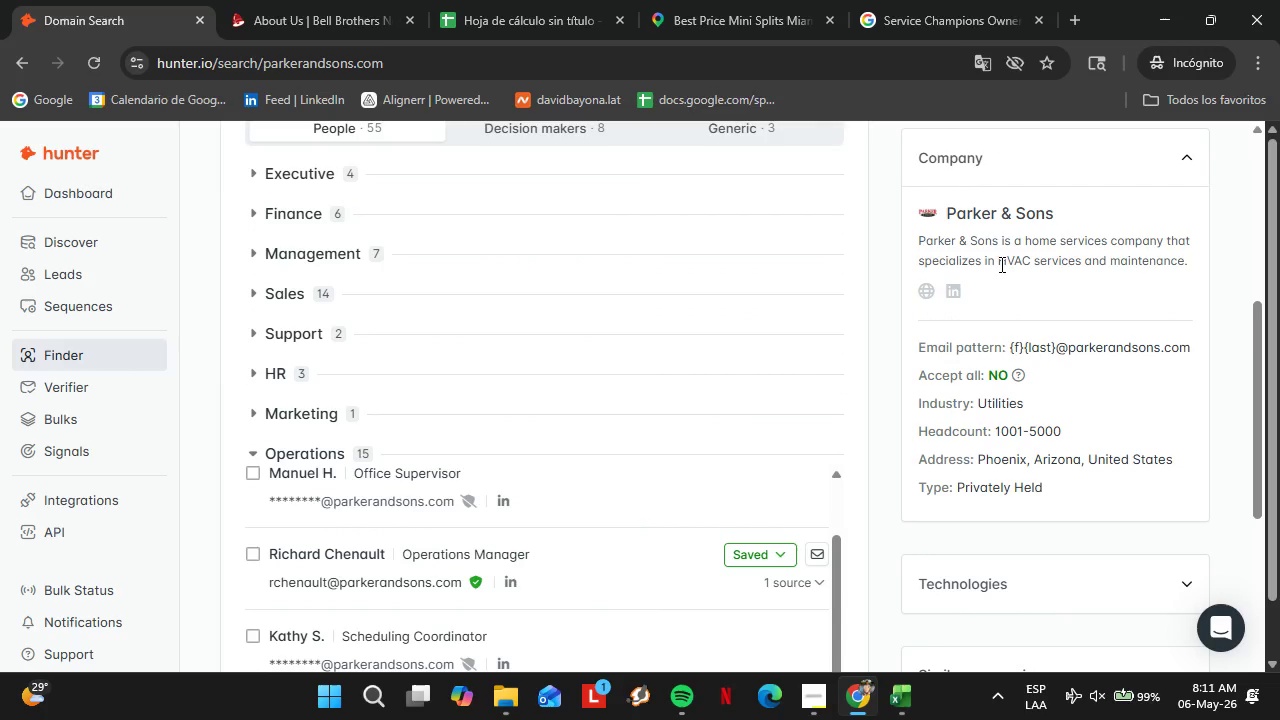 
left_click_drag(start_coordinate=[1000, 264], to_coordinate=[1029, 261])
 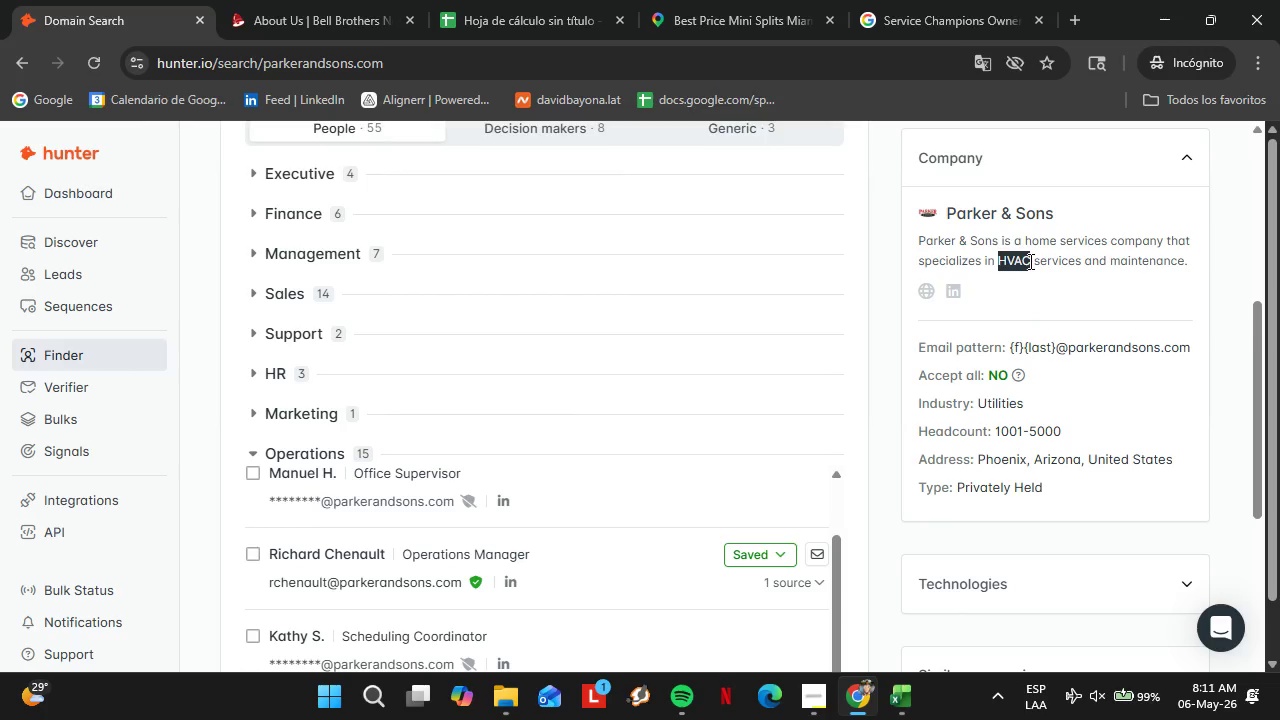 
key(Control+C)
 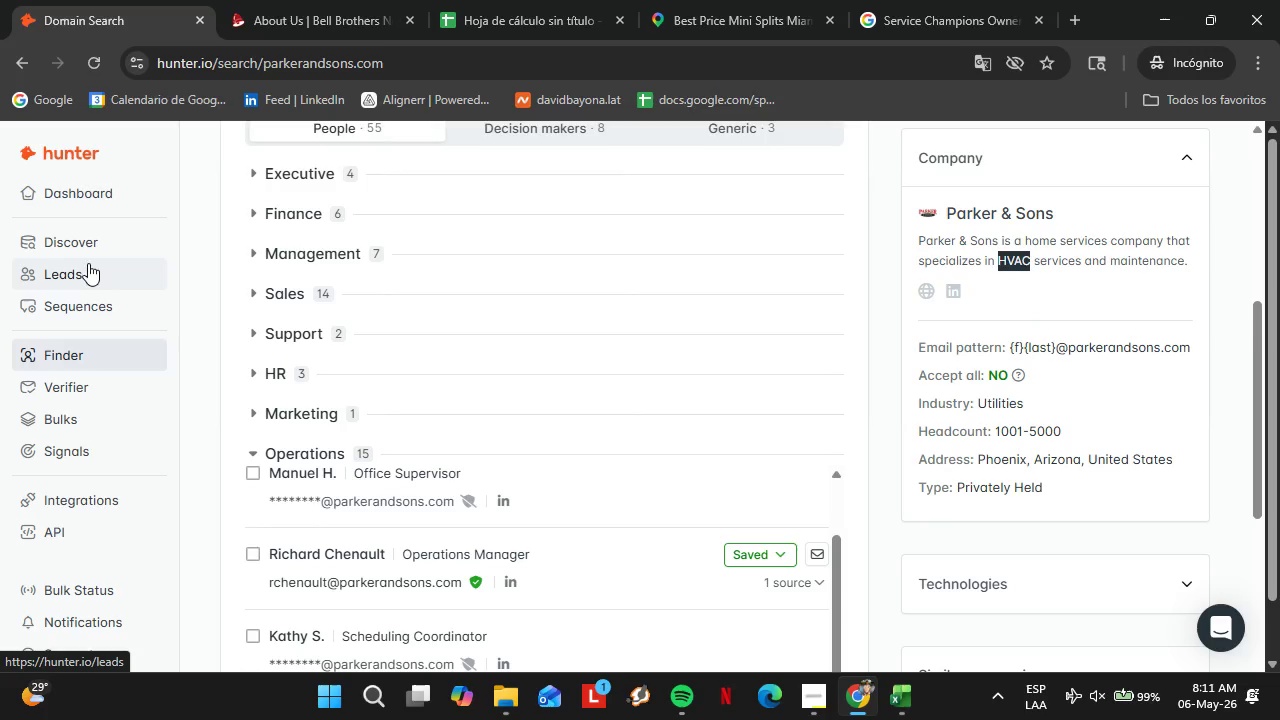 
left_click([84, 276])
 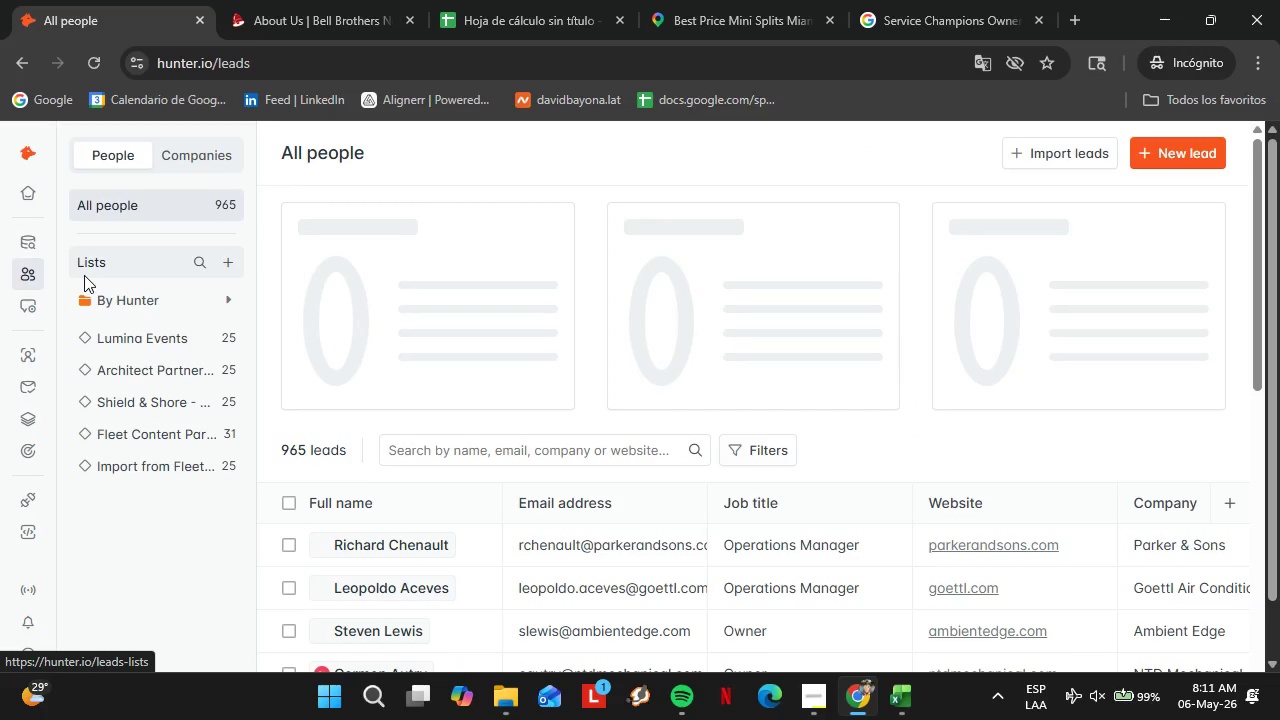 
wait(8.66)
 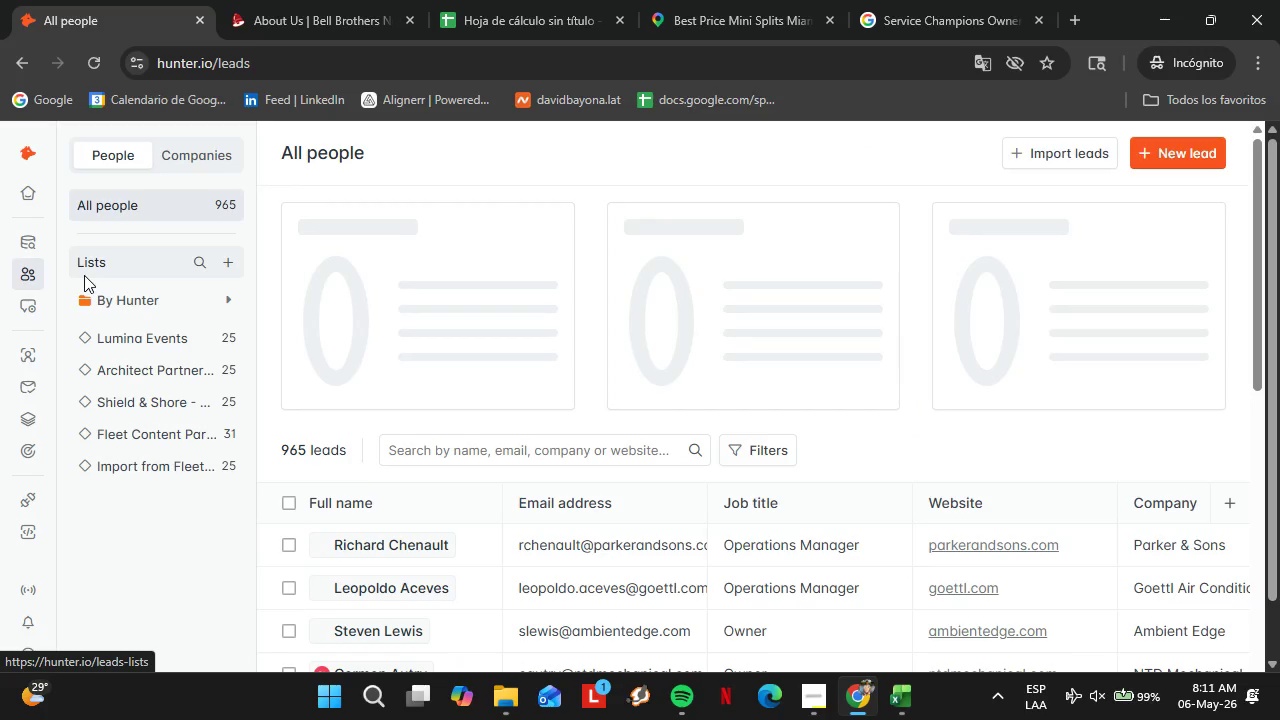 
left_click([169, 429])
 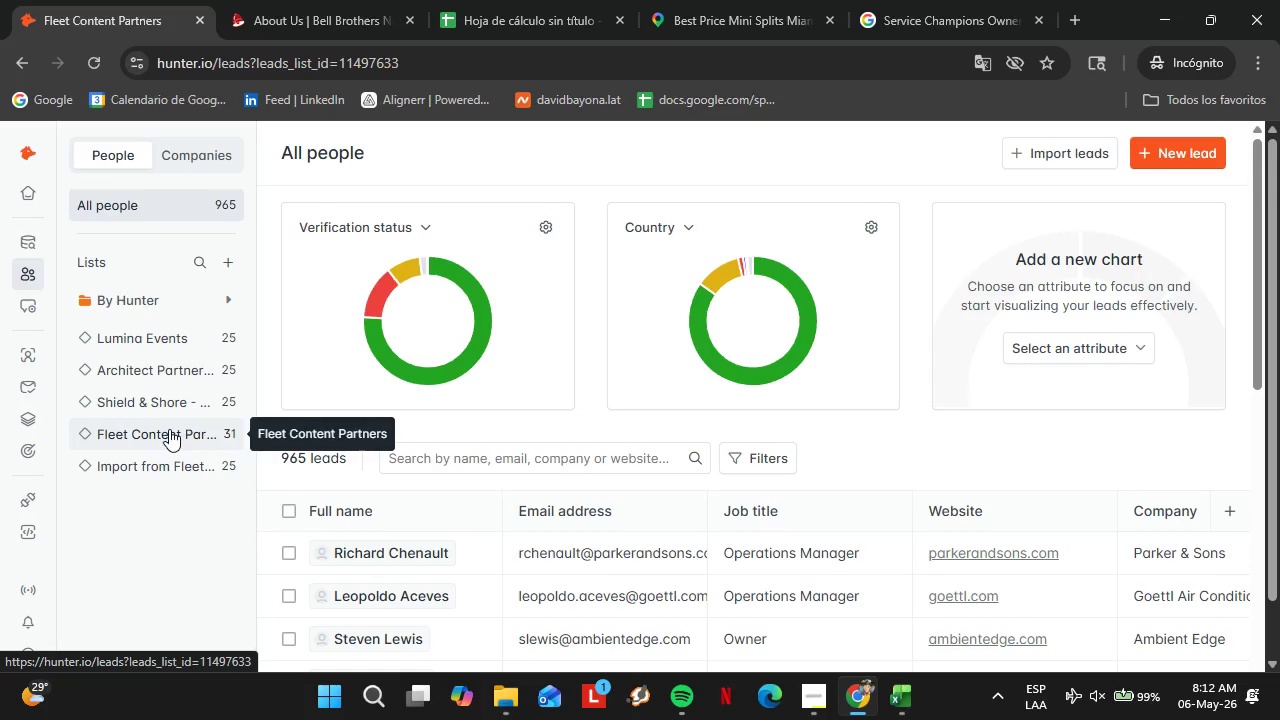 
wait(8.86)
 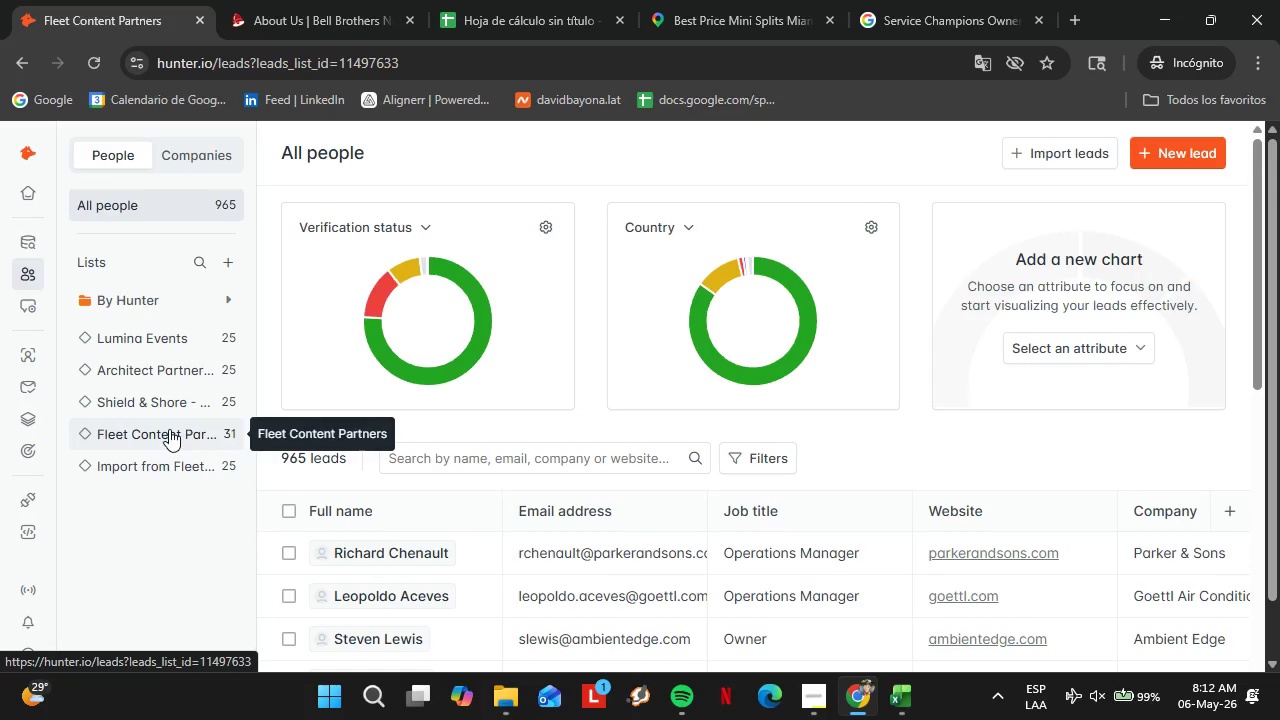 
scroll: coordinate [575, 461], scroll_direction: down, amount: 13.0
 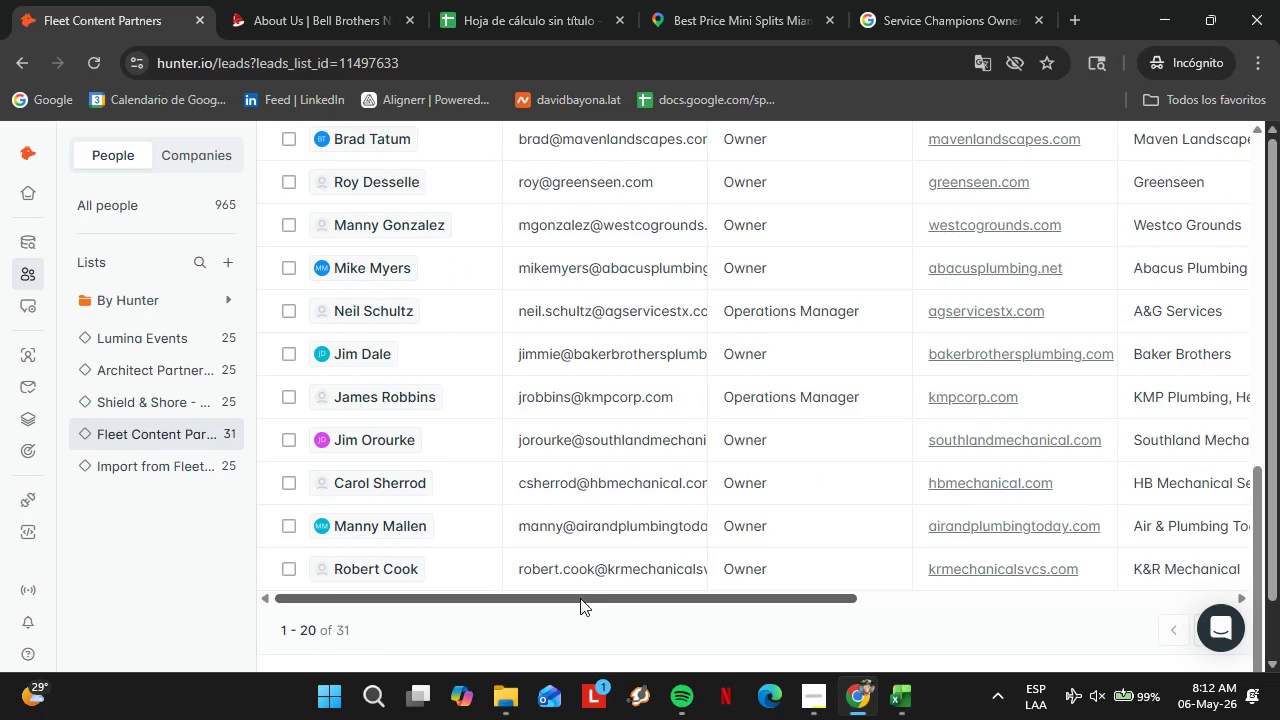 
left_click_drag(start_coordinate=[580, 598], to_coordinate=[911, 596])
 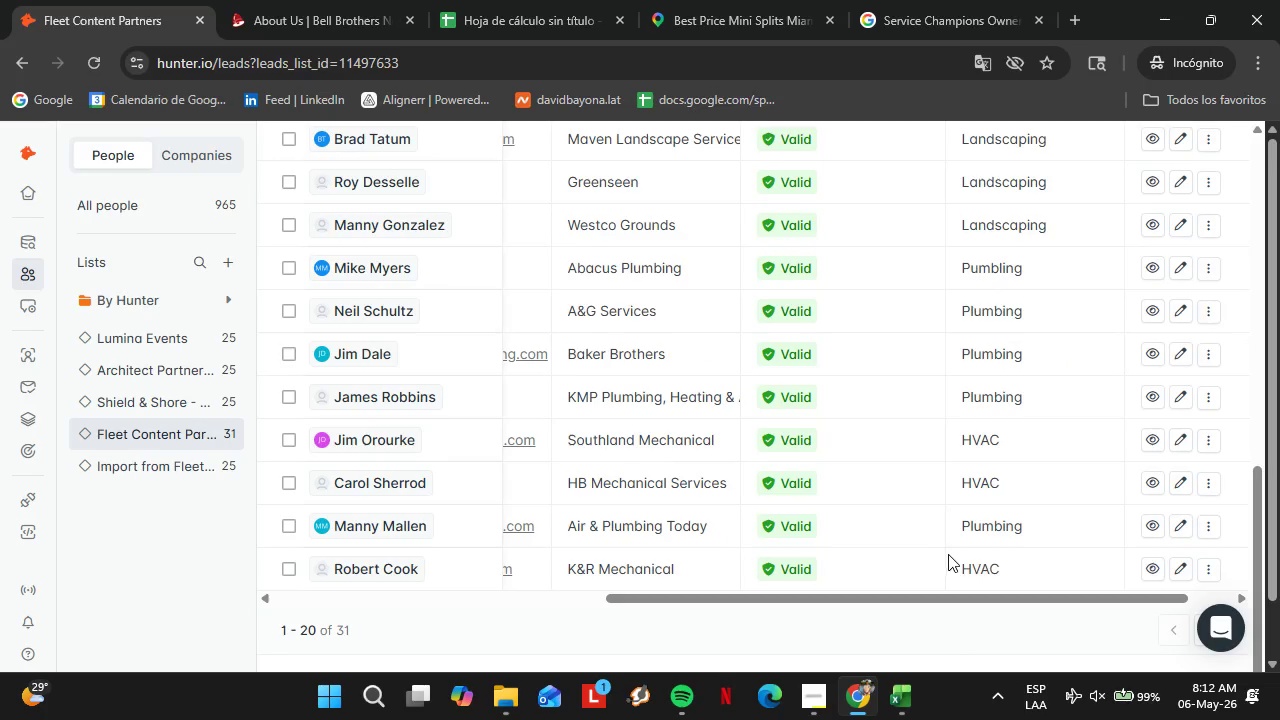 
scroll: coordinate [964, 533], scroll_direction: up, amount: 7.0
 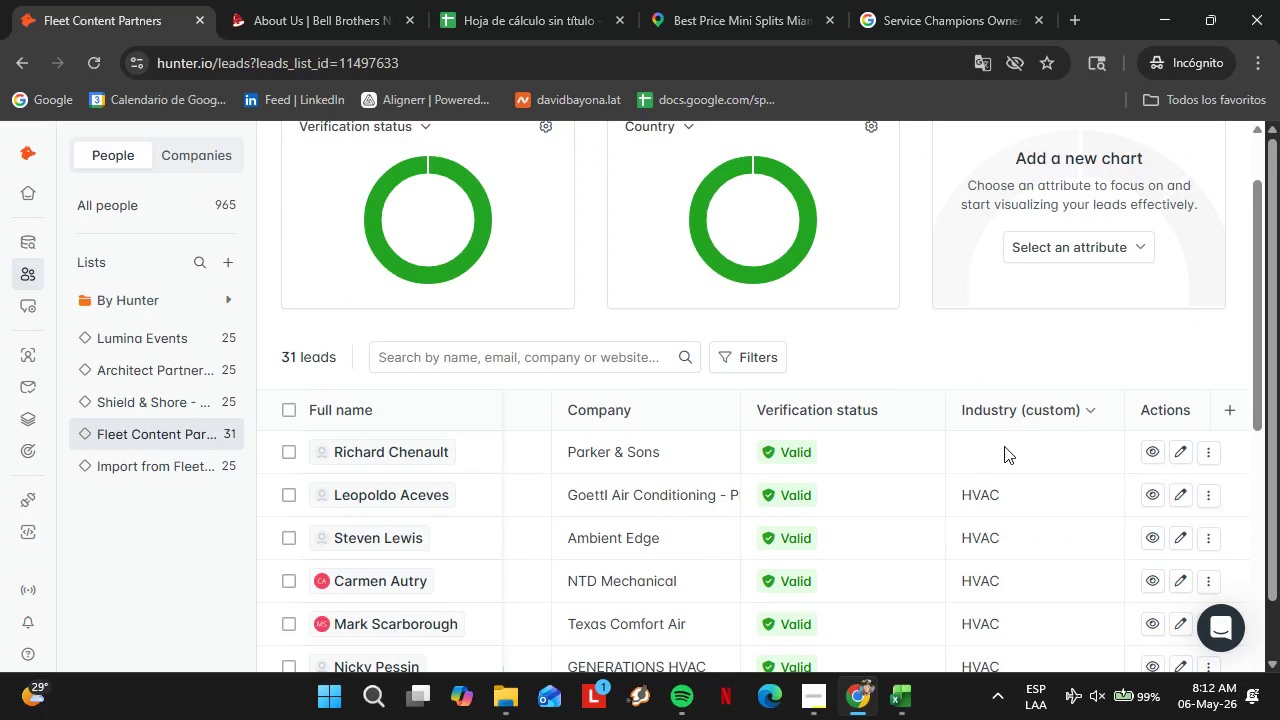 
double_click([1004, 446])
 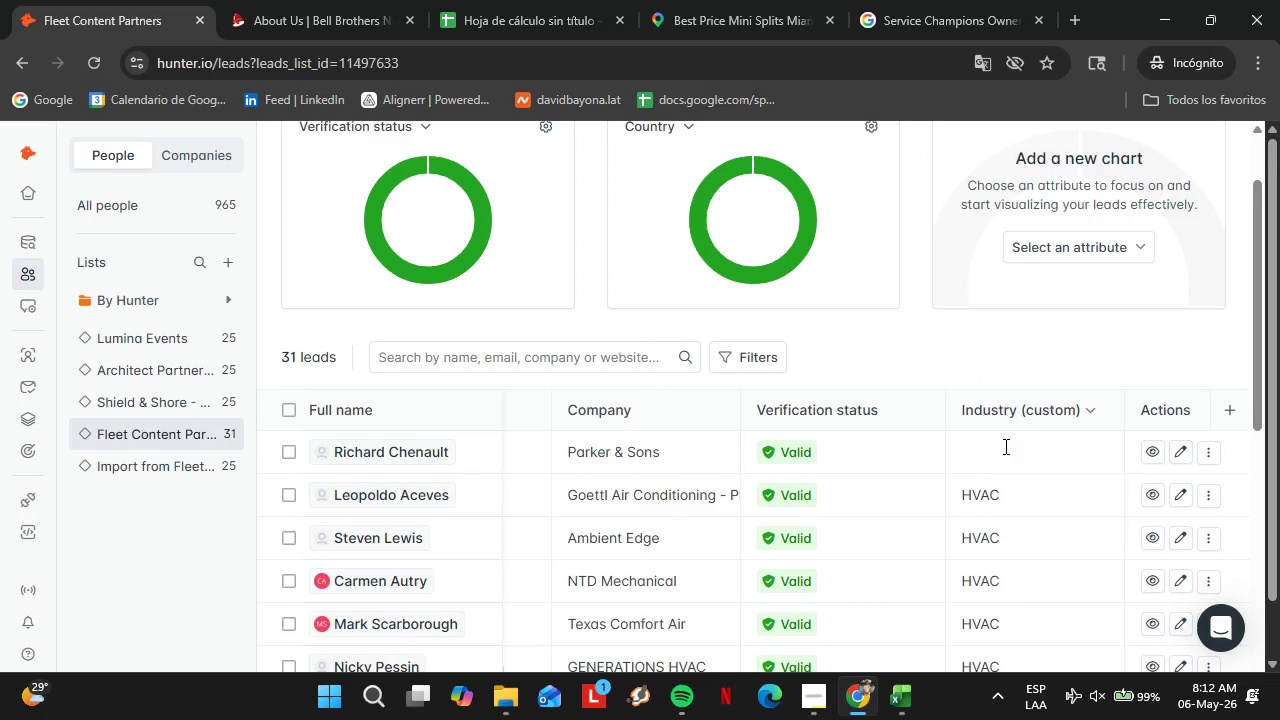 
triple_click([1004, 446])
 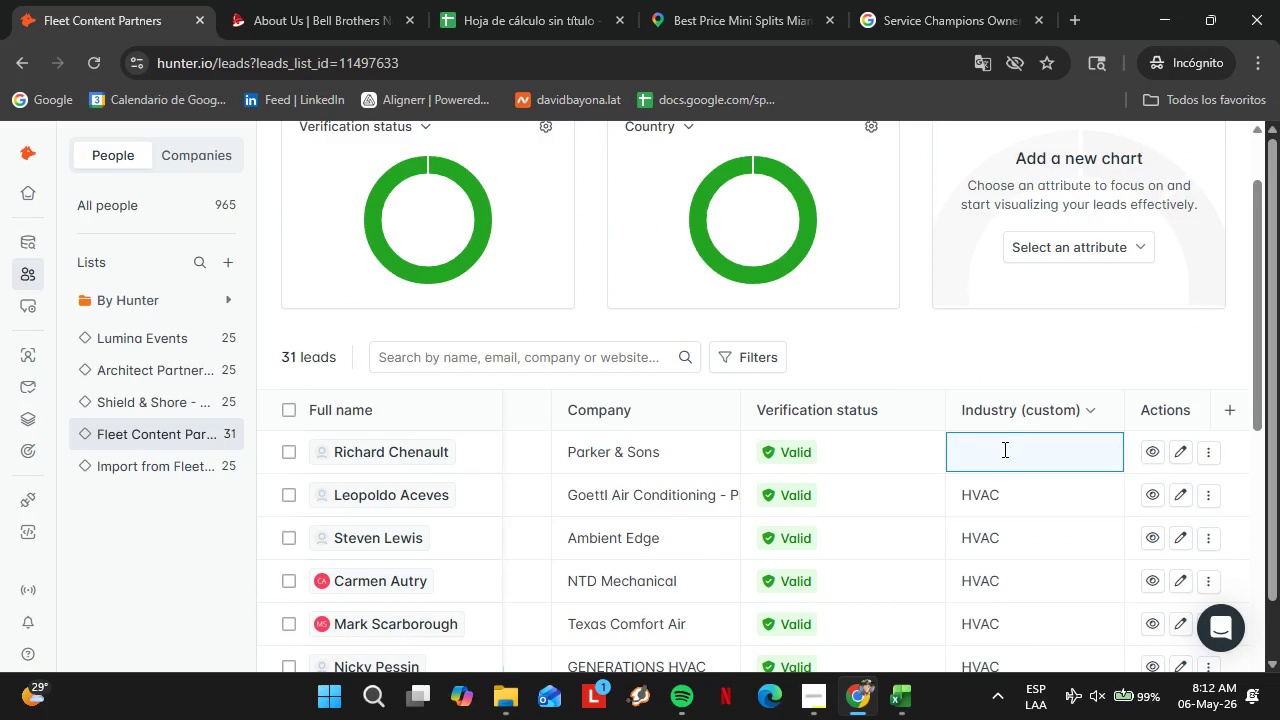 
key(Control+V)
 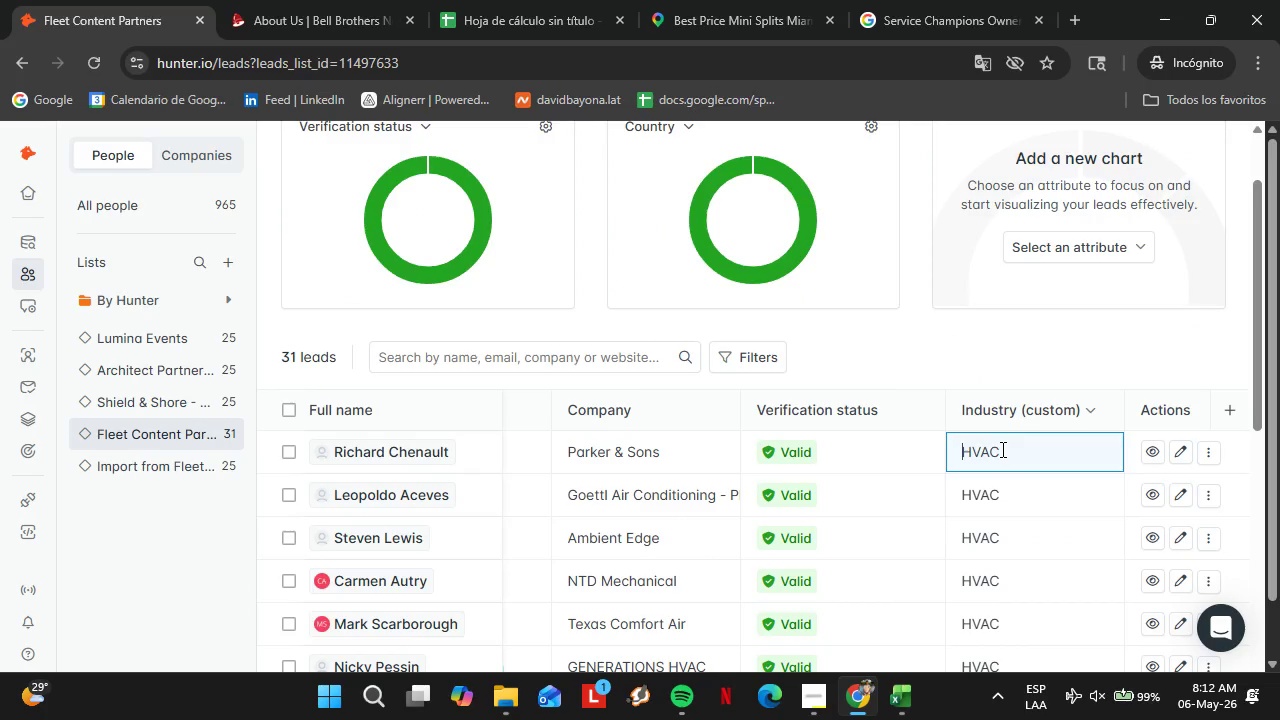 
key(Enter)
 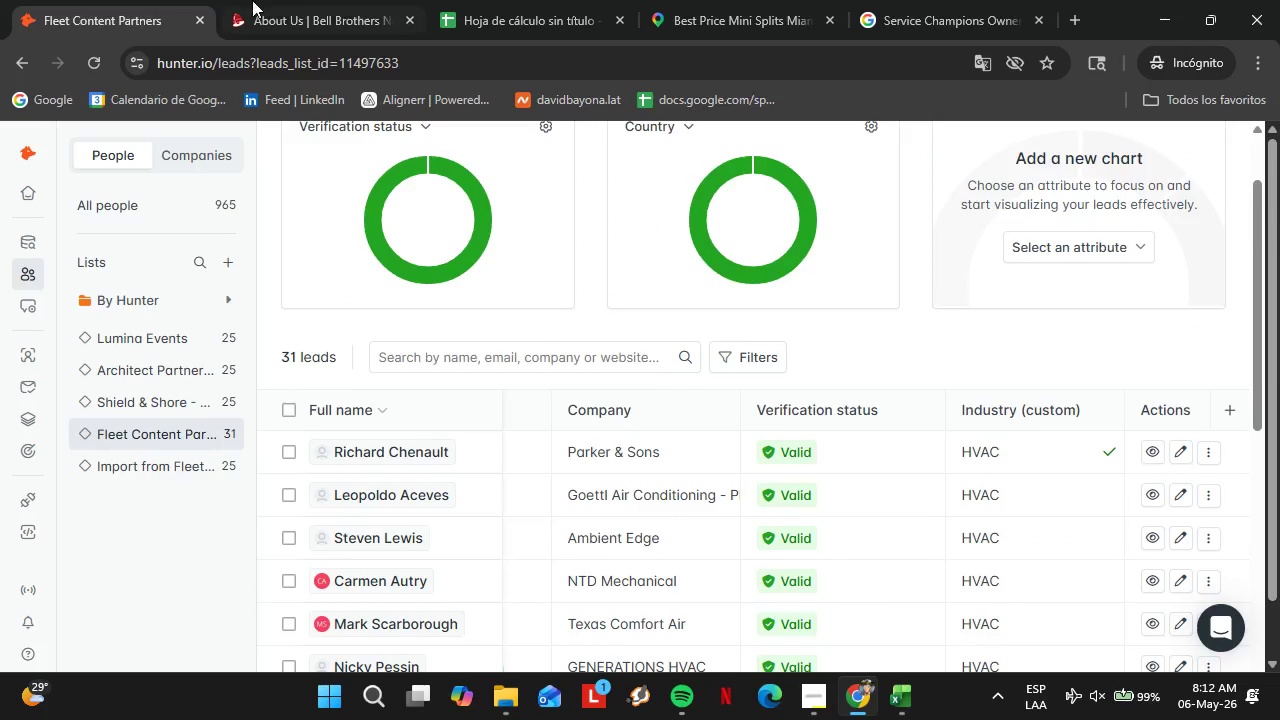 
left_click([313, 0])
 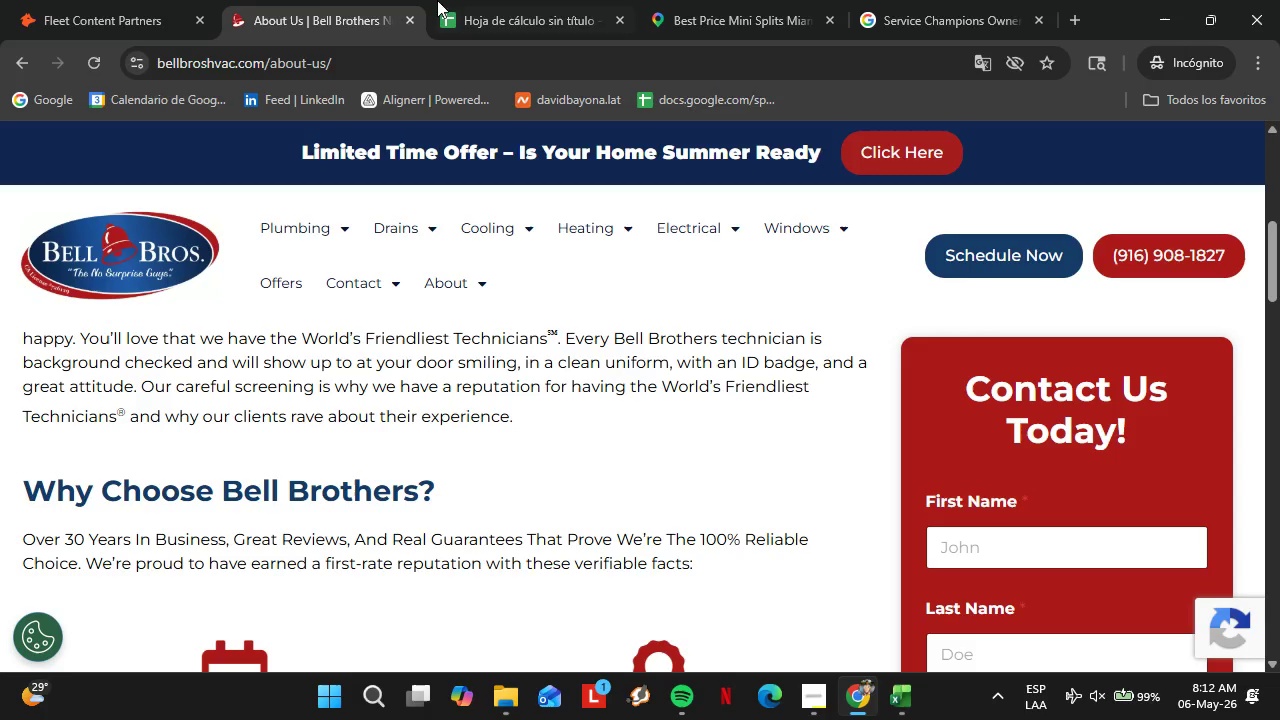 
left_click([491, 0])
 